 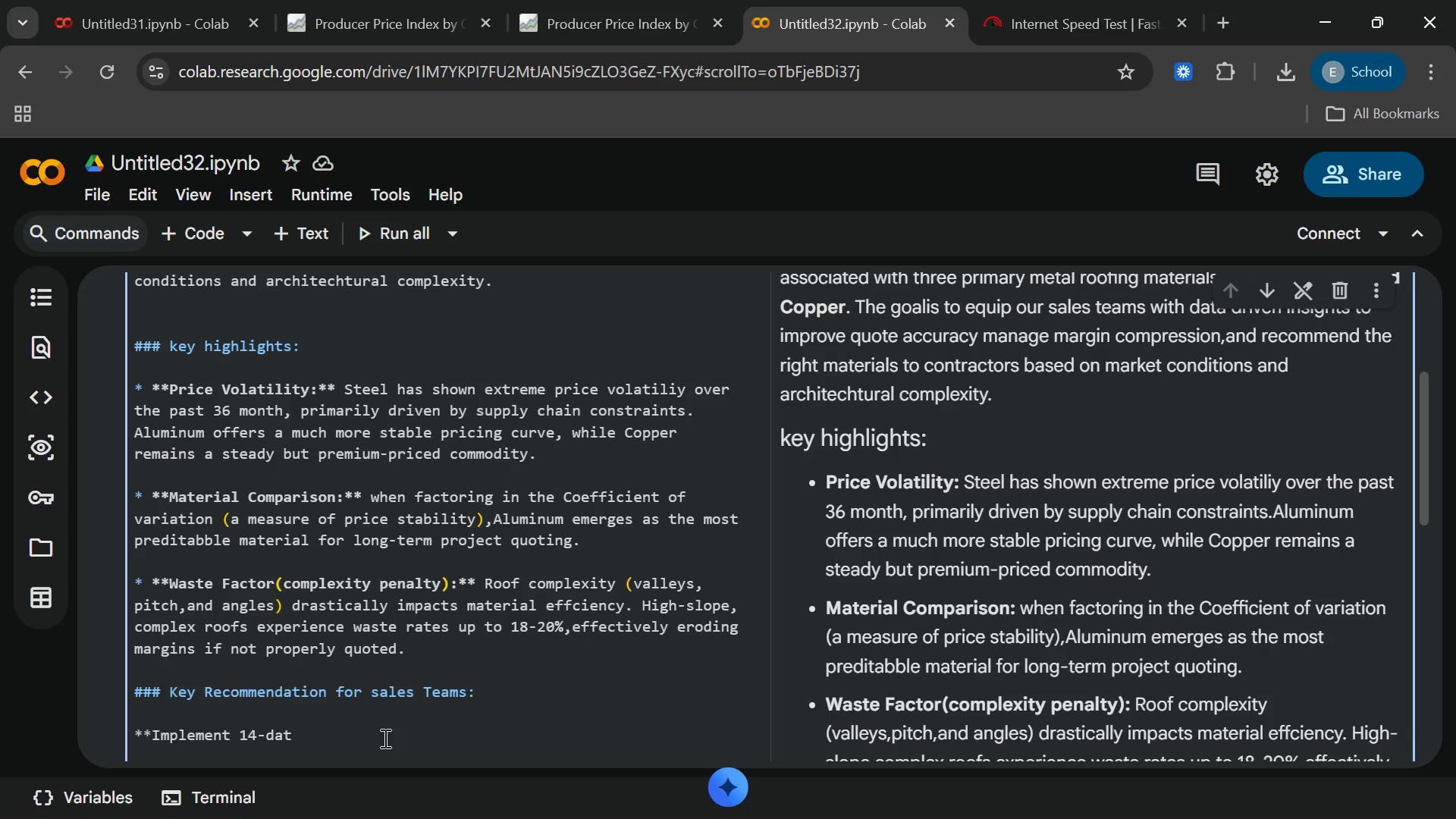 
type(e)
key(Backspace)
key(Backspace)
type(y quote expirations )
 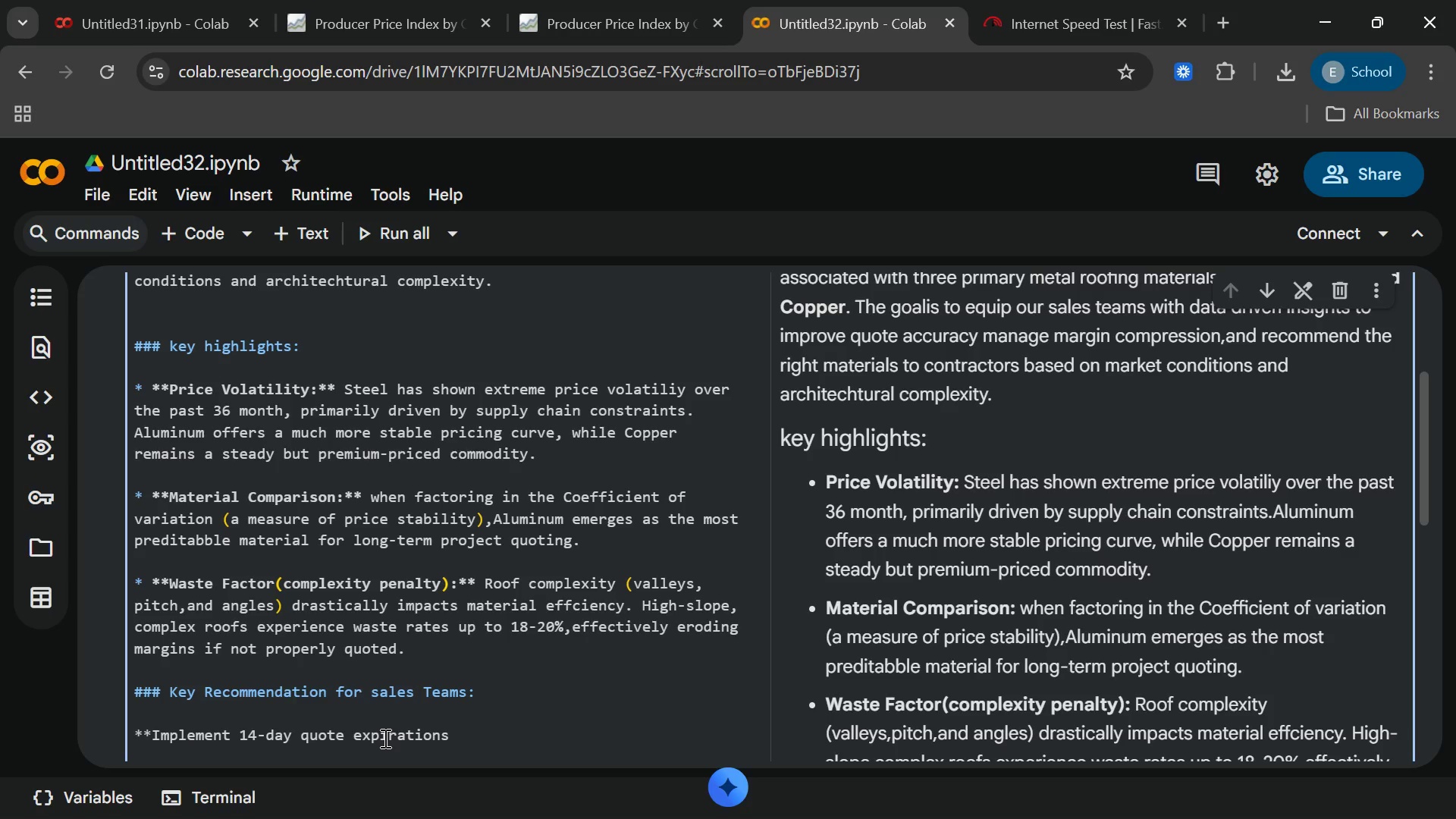 
type(on all)
 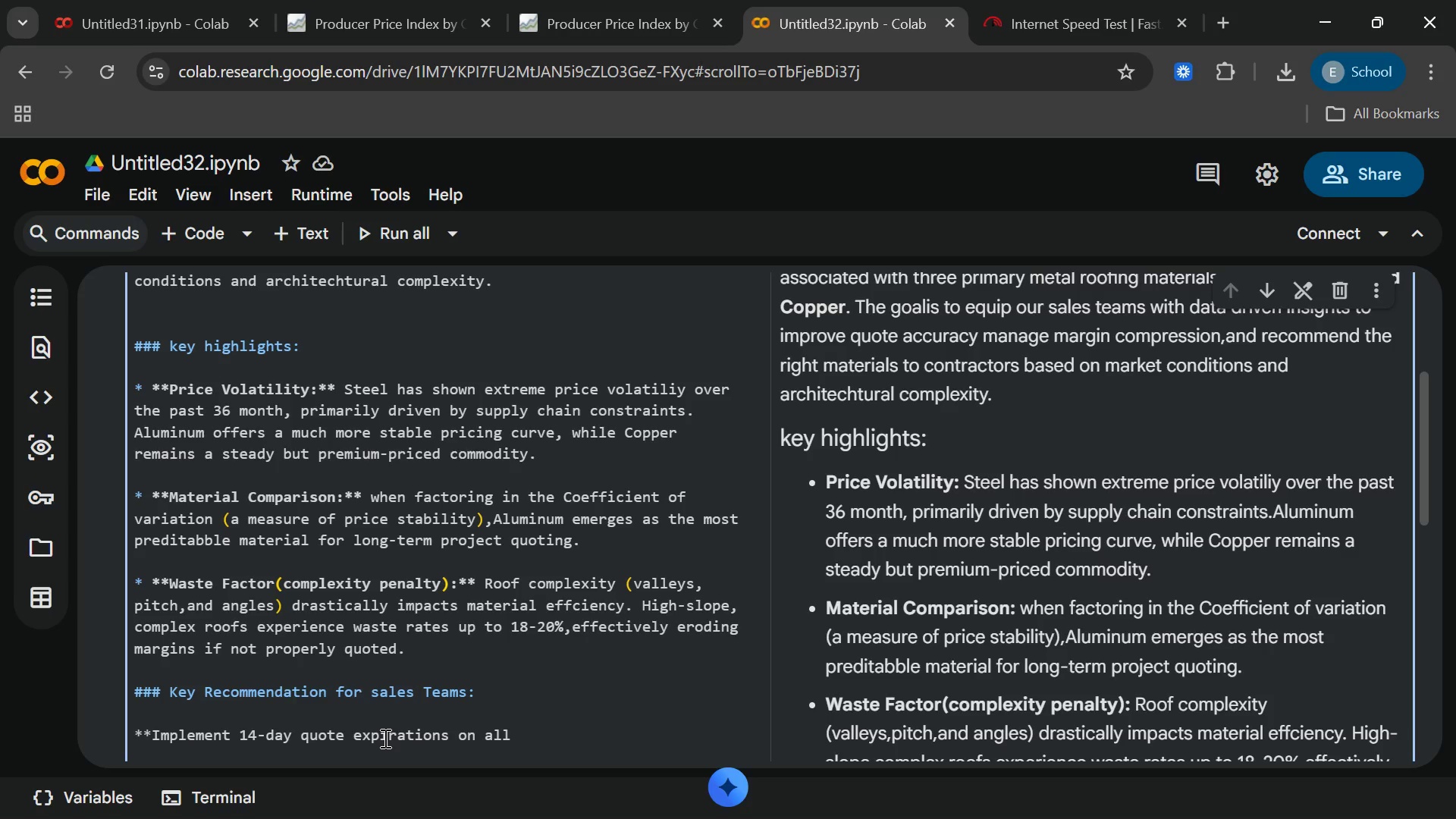 
wait(22.61)
 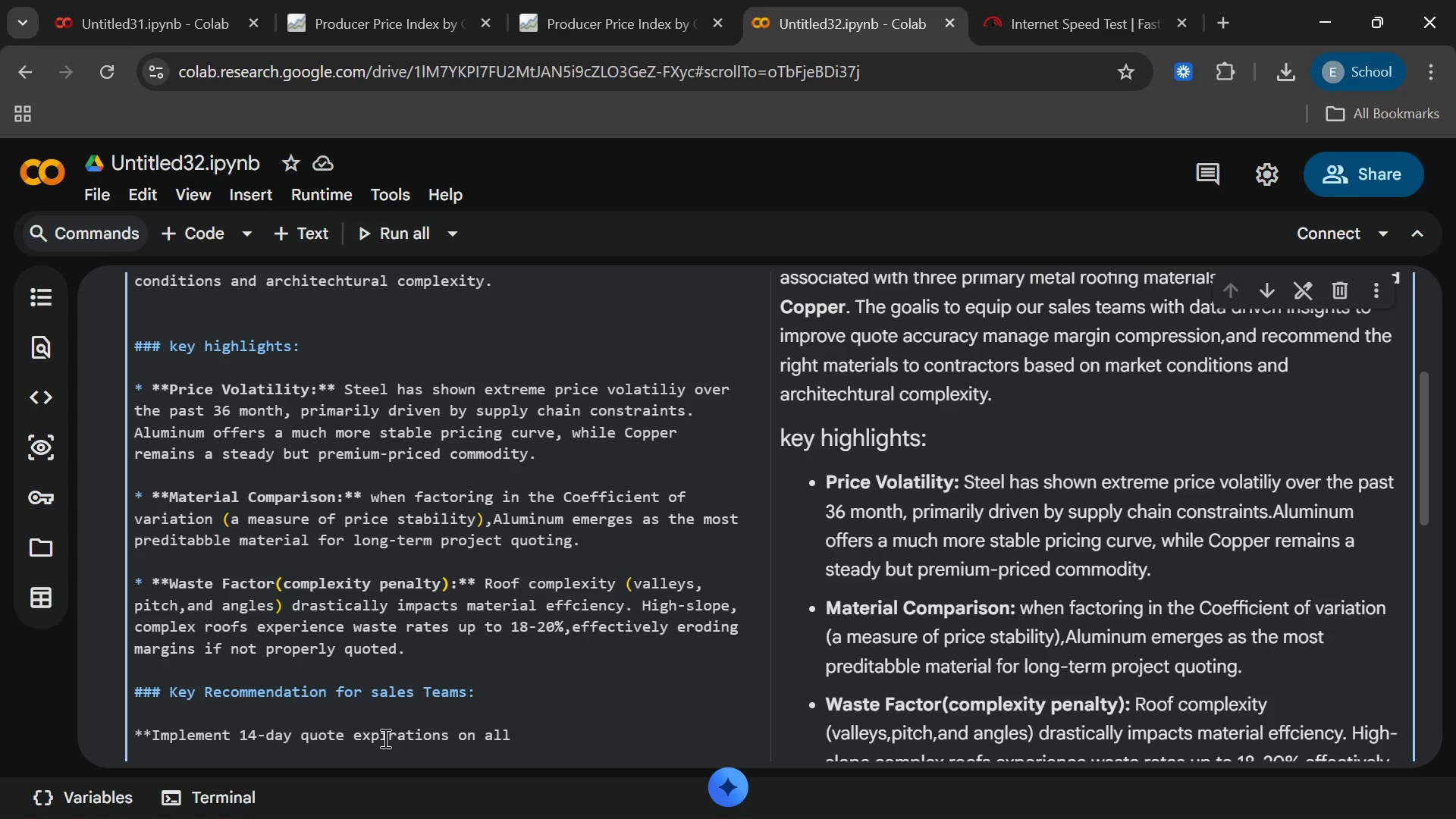 
type( Steel roofing products)
 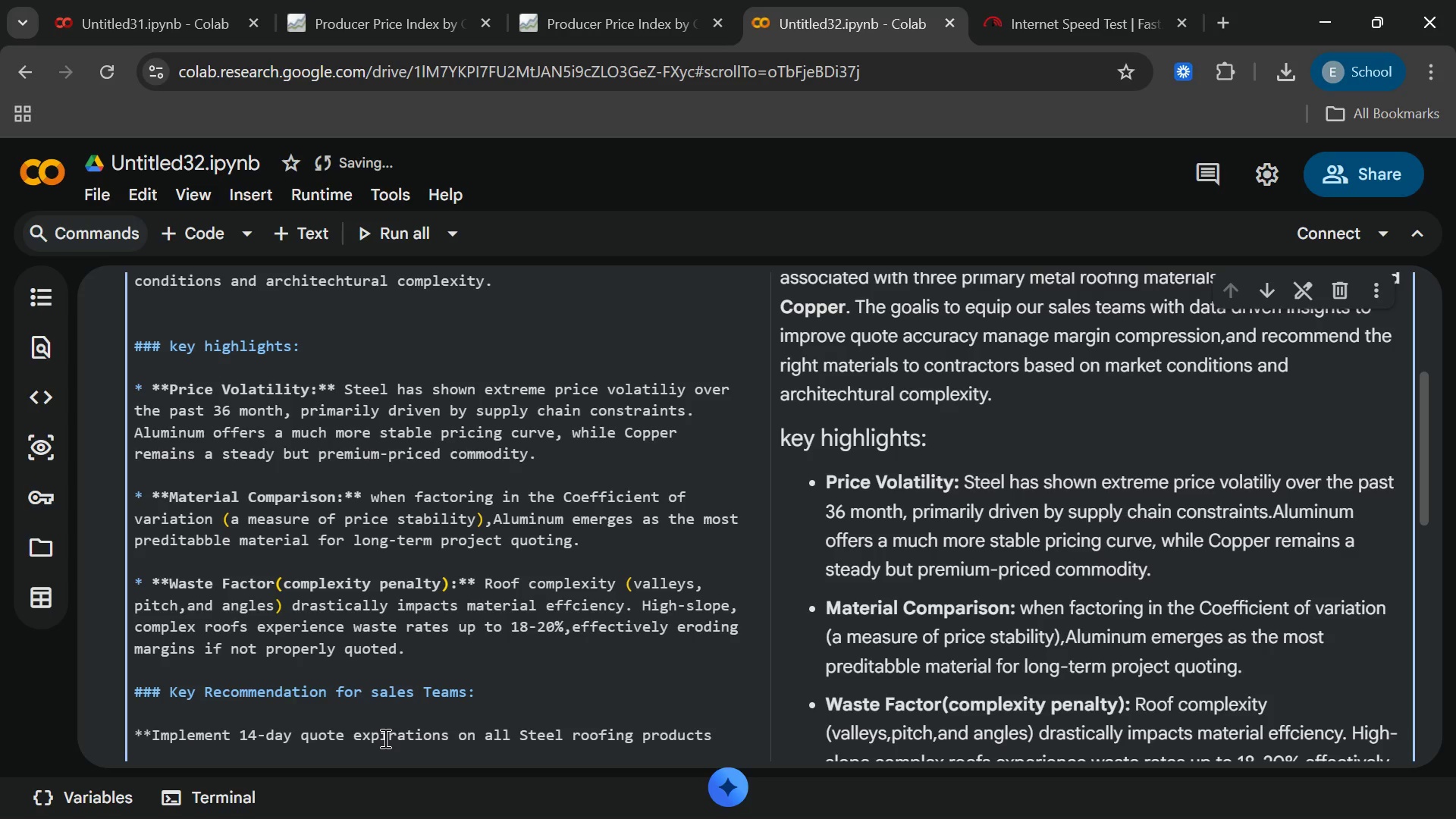 
wait(6.49)
 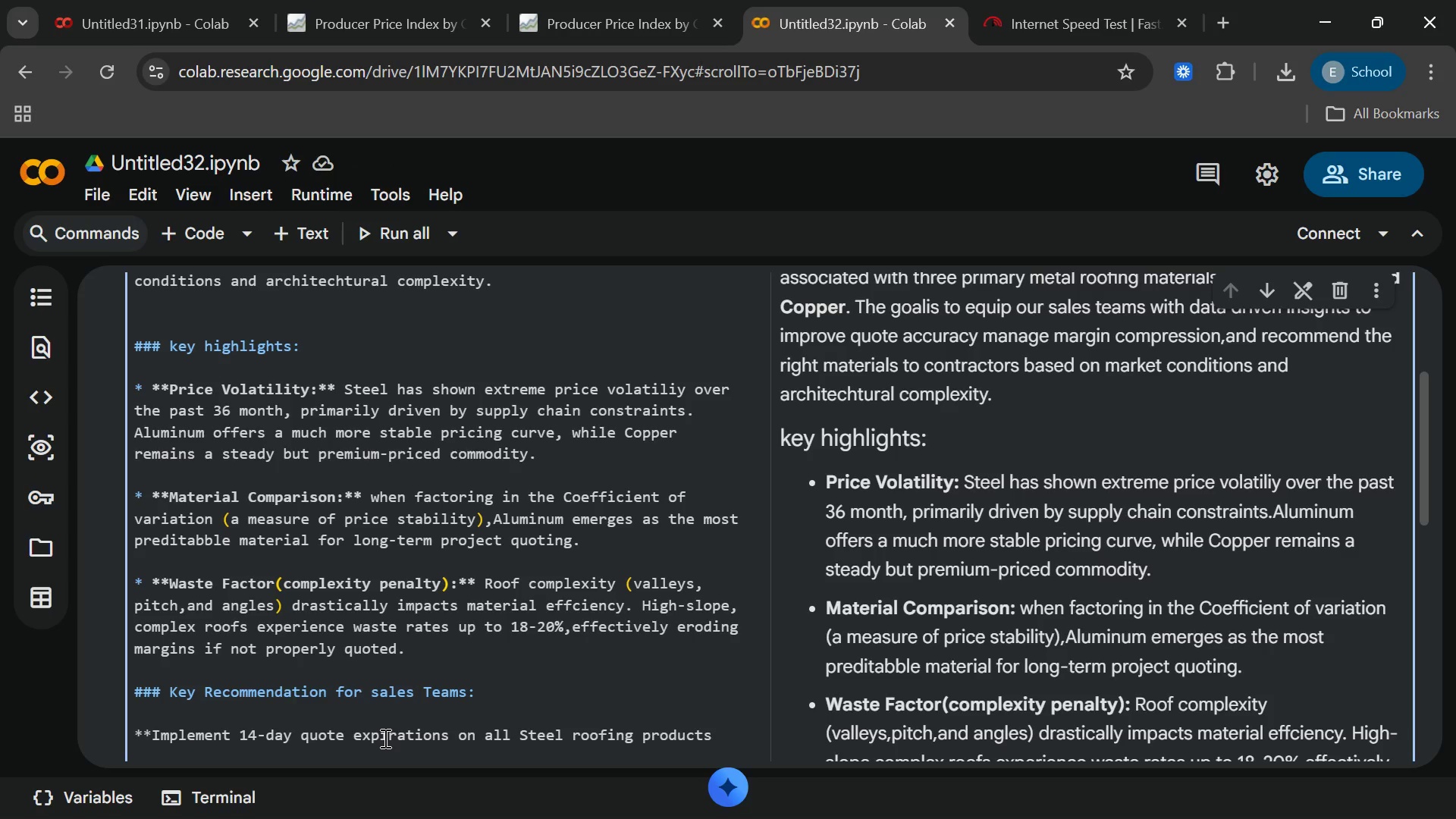 
type(.**)
 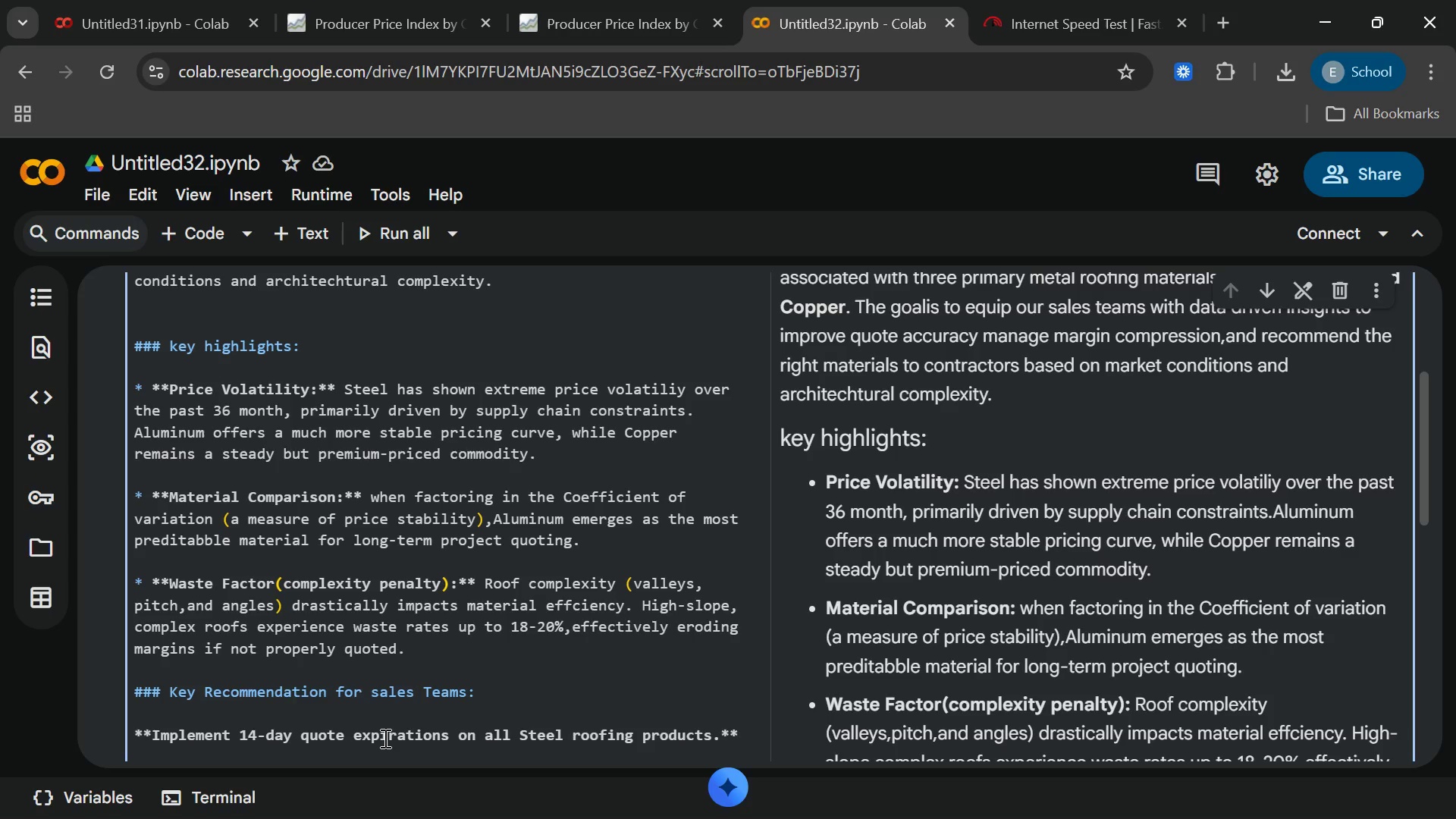 
type( for projects with timelines)
 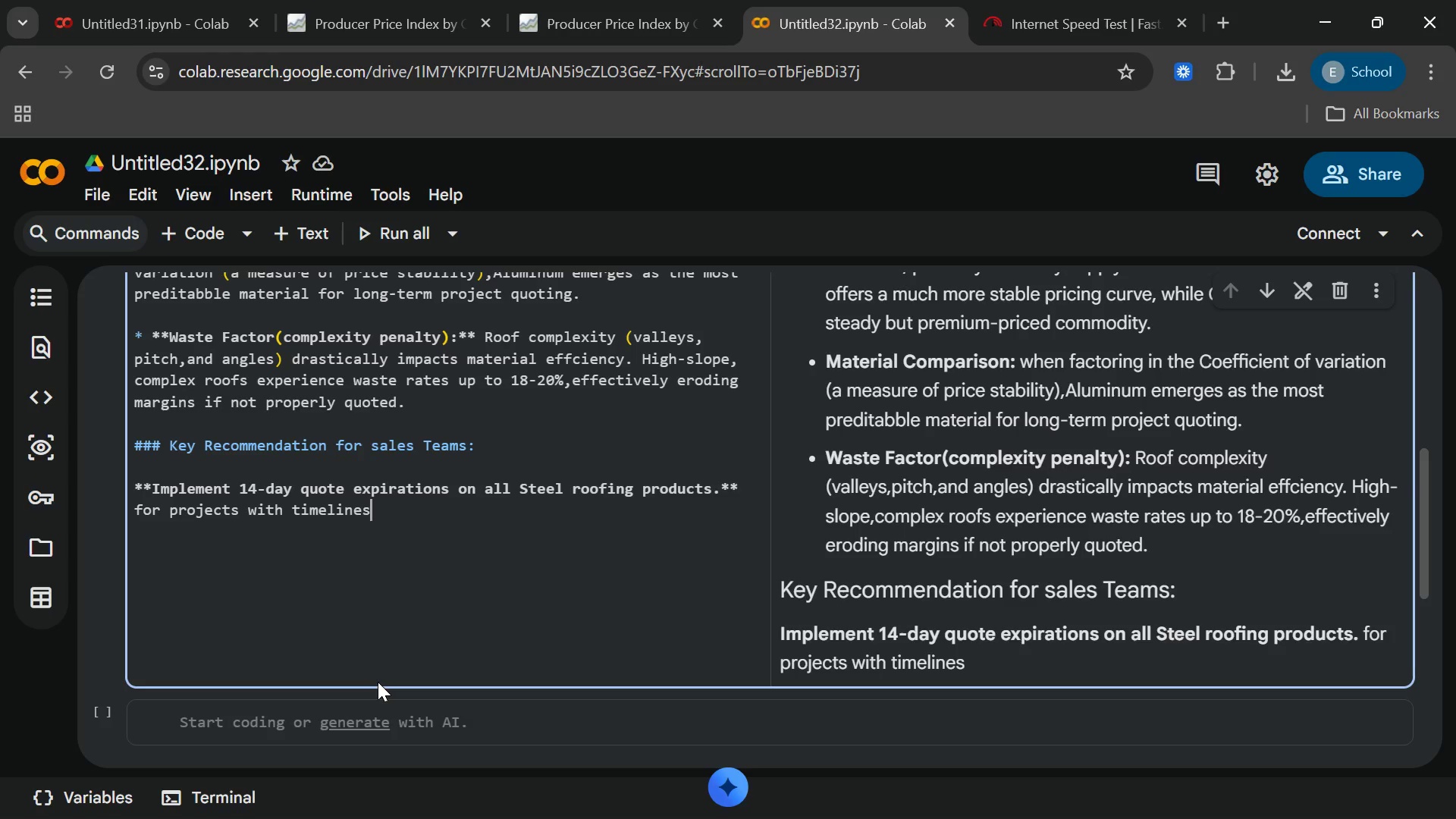 
wait(5.67)
 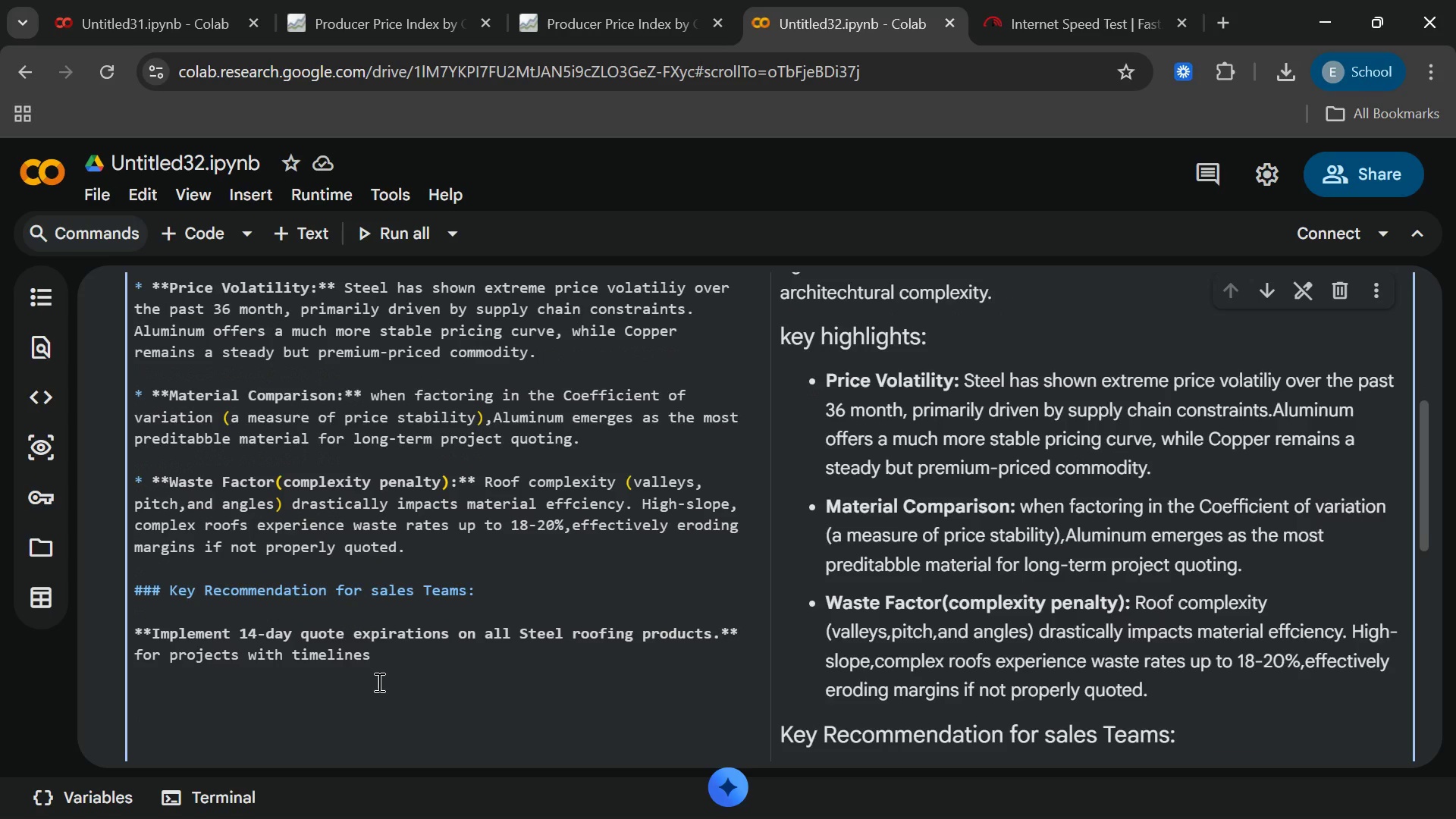 
type( 3x)
key(Backspace)
key(Backspace)
type(extending )
 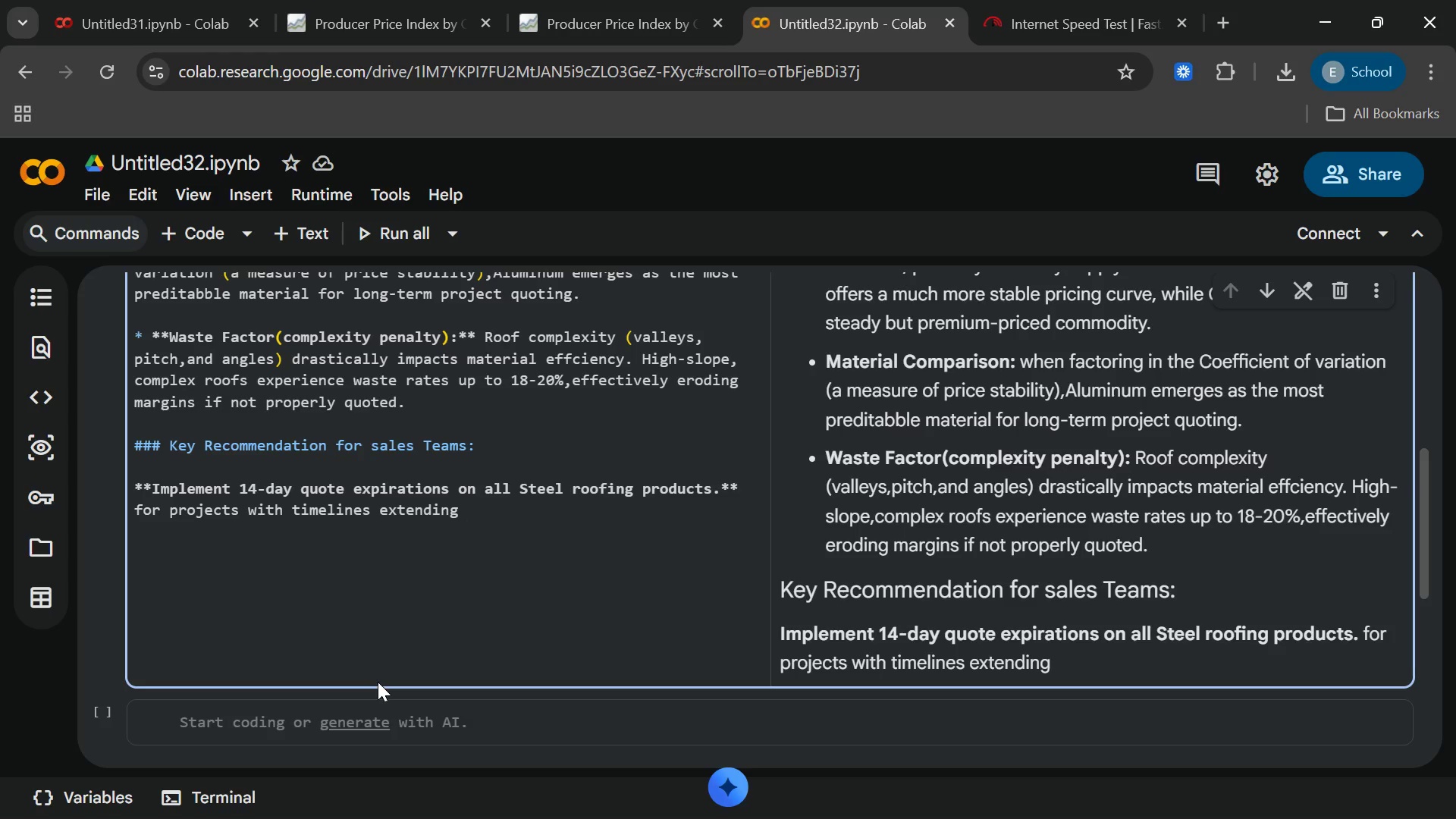 
type(beyond 2)
key(Backspace)
type(3 months, heavily incentive)
 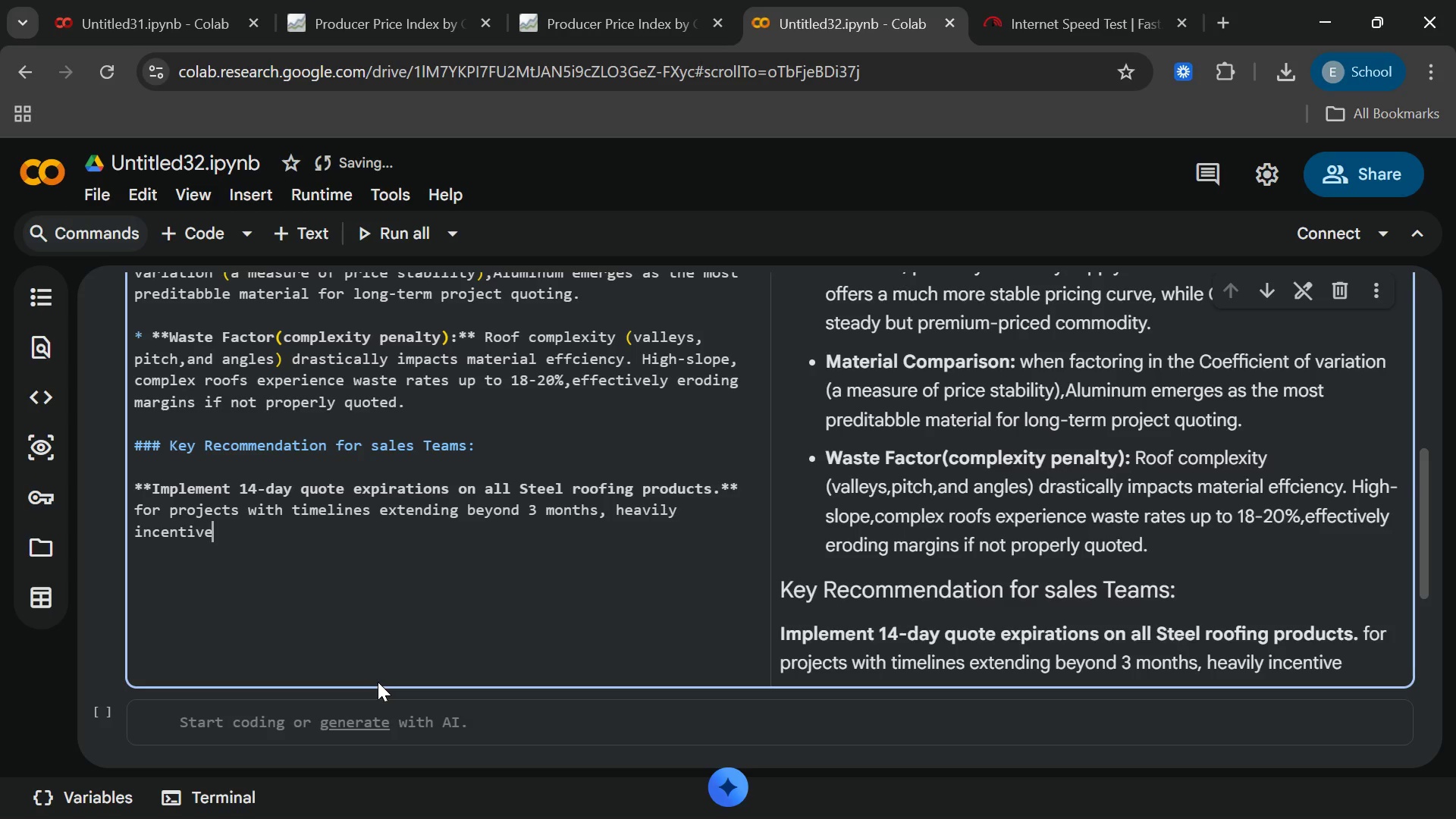 
key(Backspace)
type(ize Aluminum due to its predictable cost basis,mitia)
key(Backspace)
type(gating our exposure  to )
 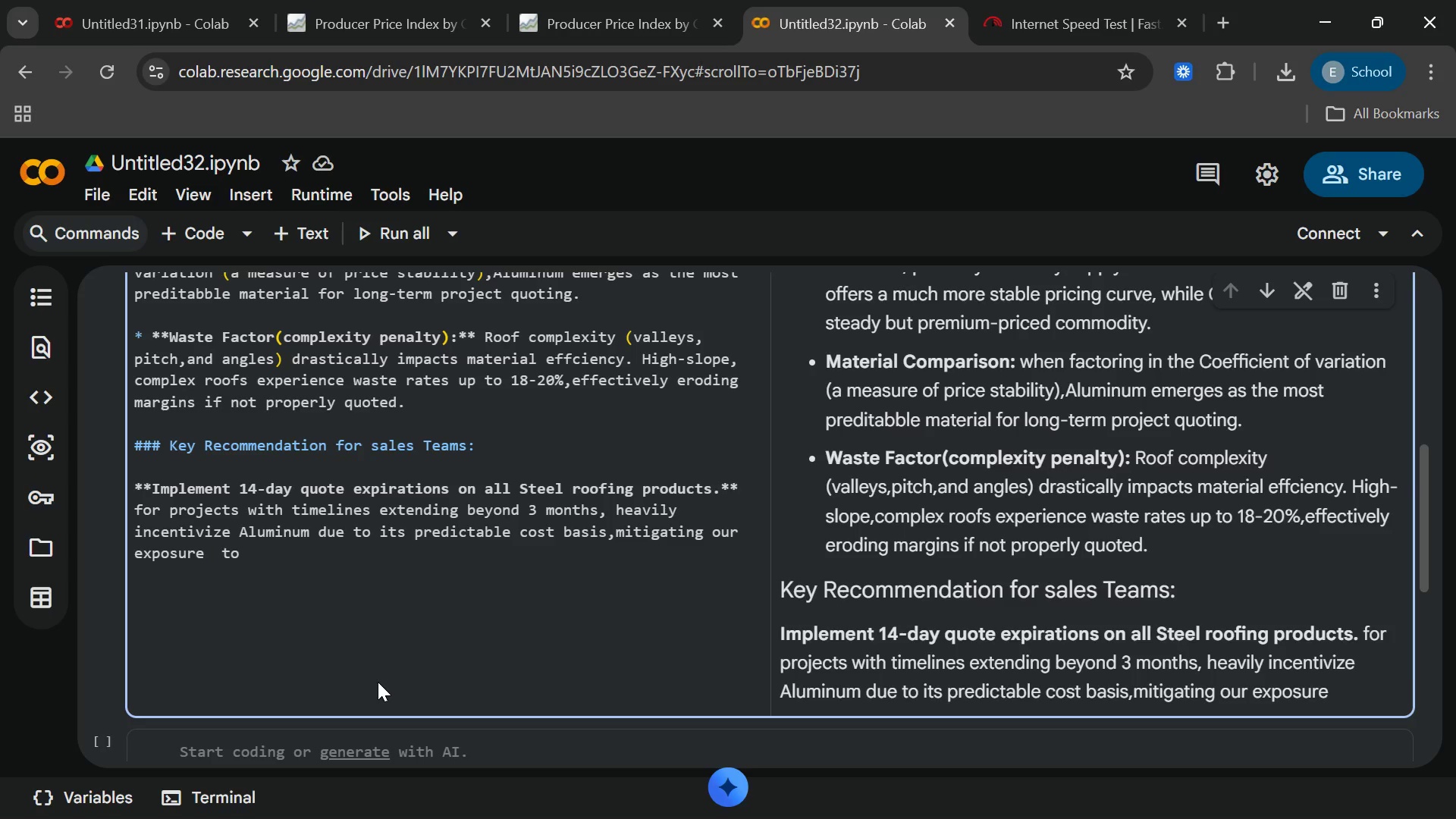 
key(ArrowLeft)
 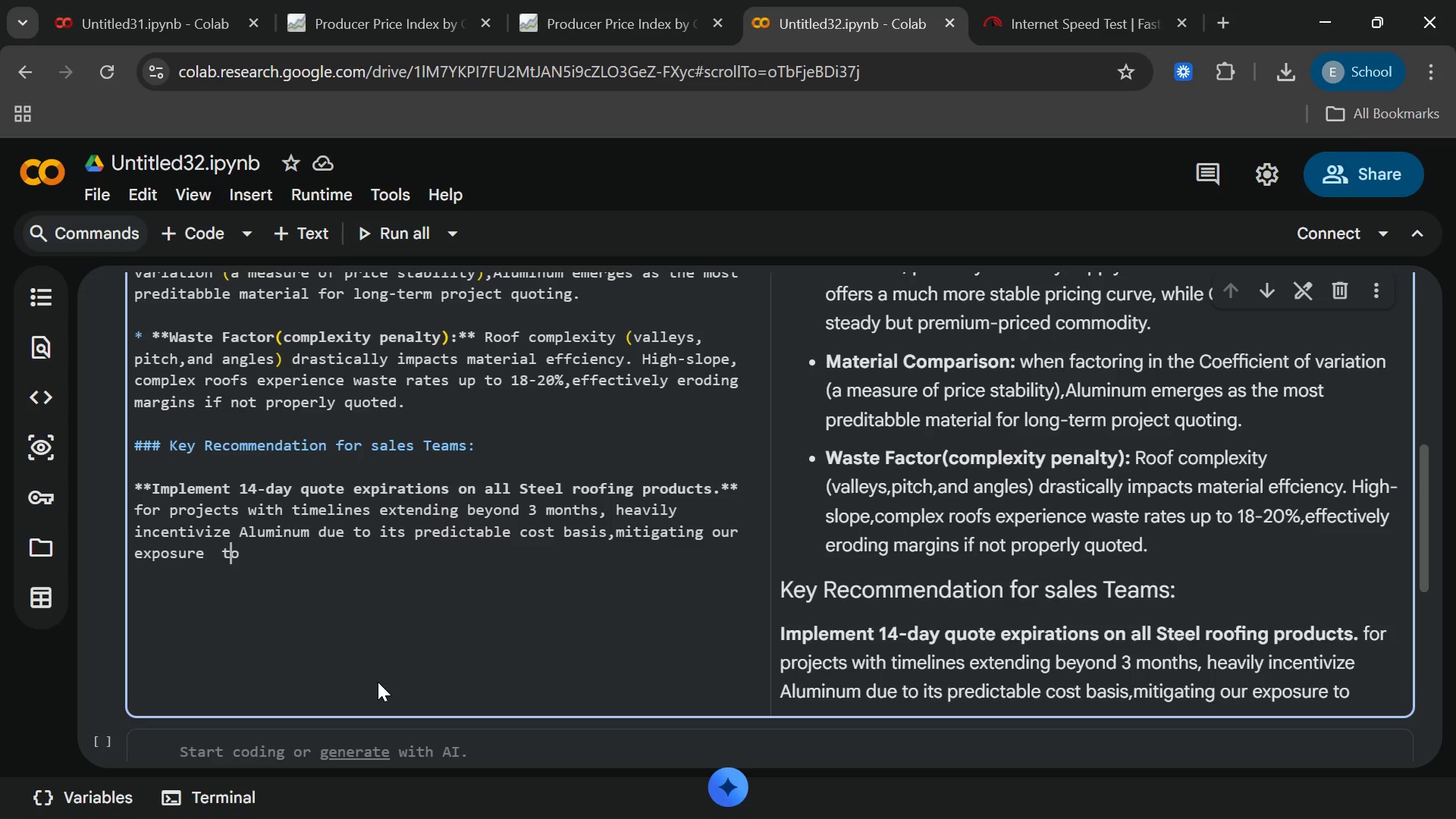 
key(ArrowLeft)
 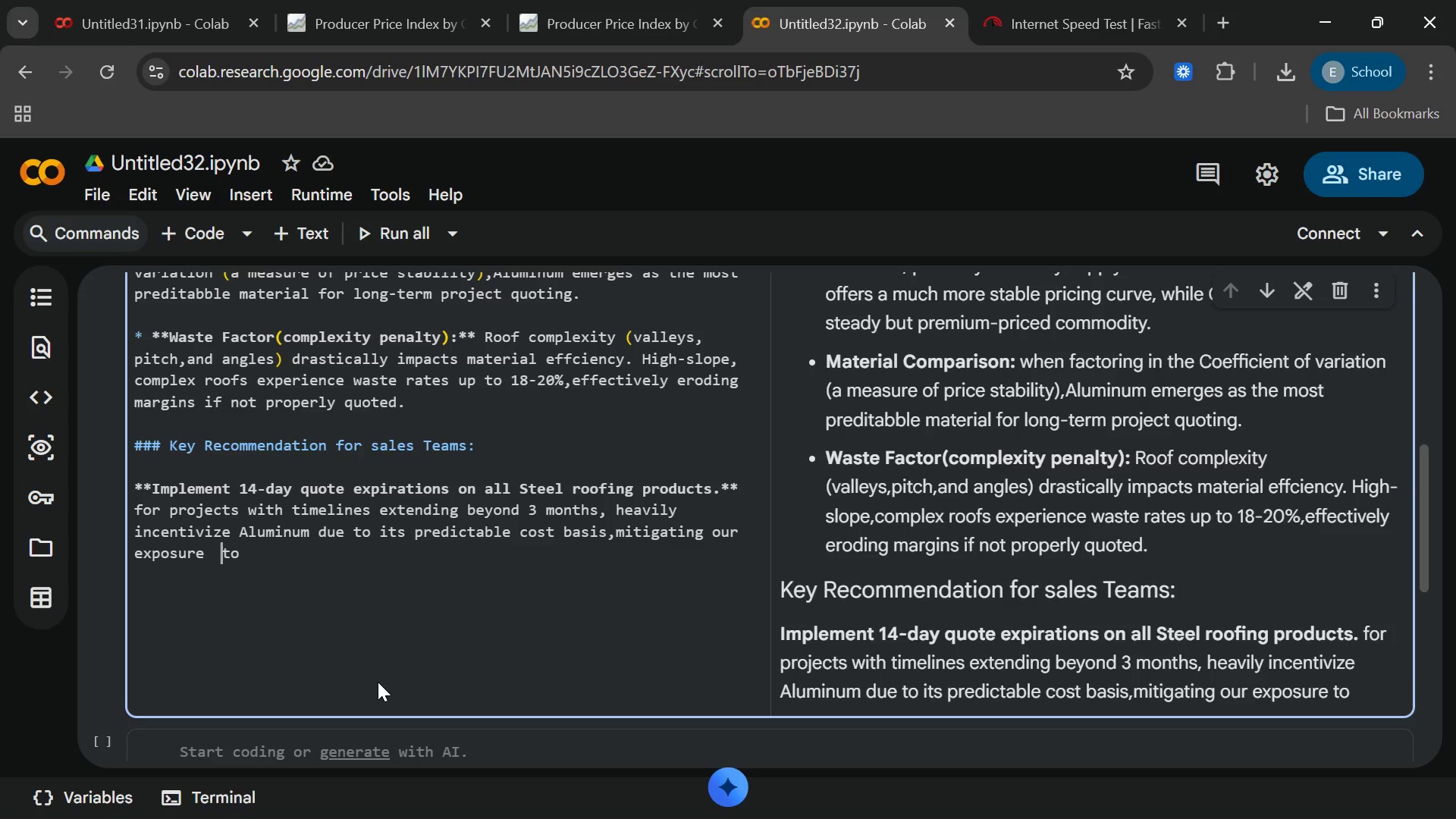 
key(ArrowLeft)
 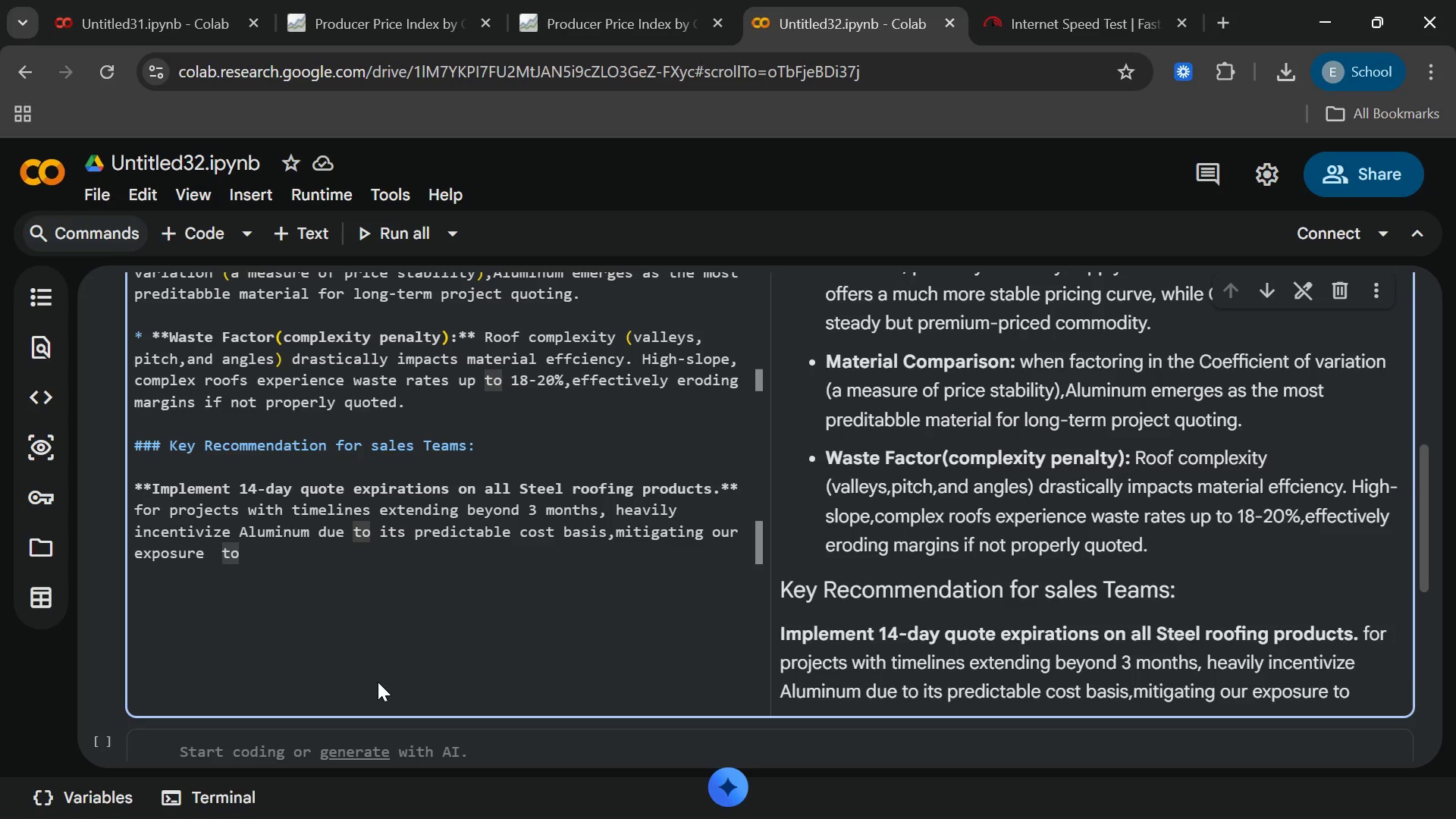 
key(Alt+AltLeft)
 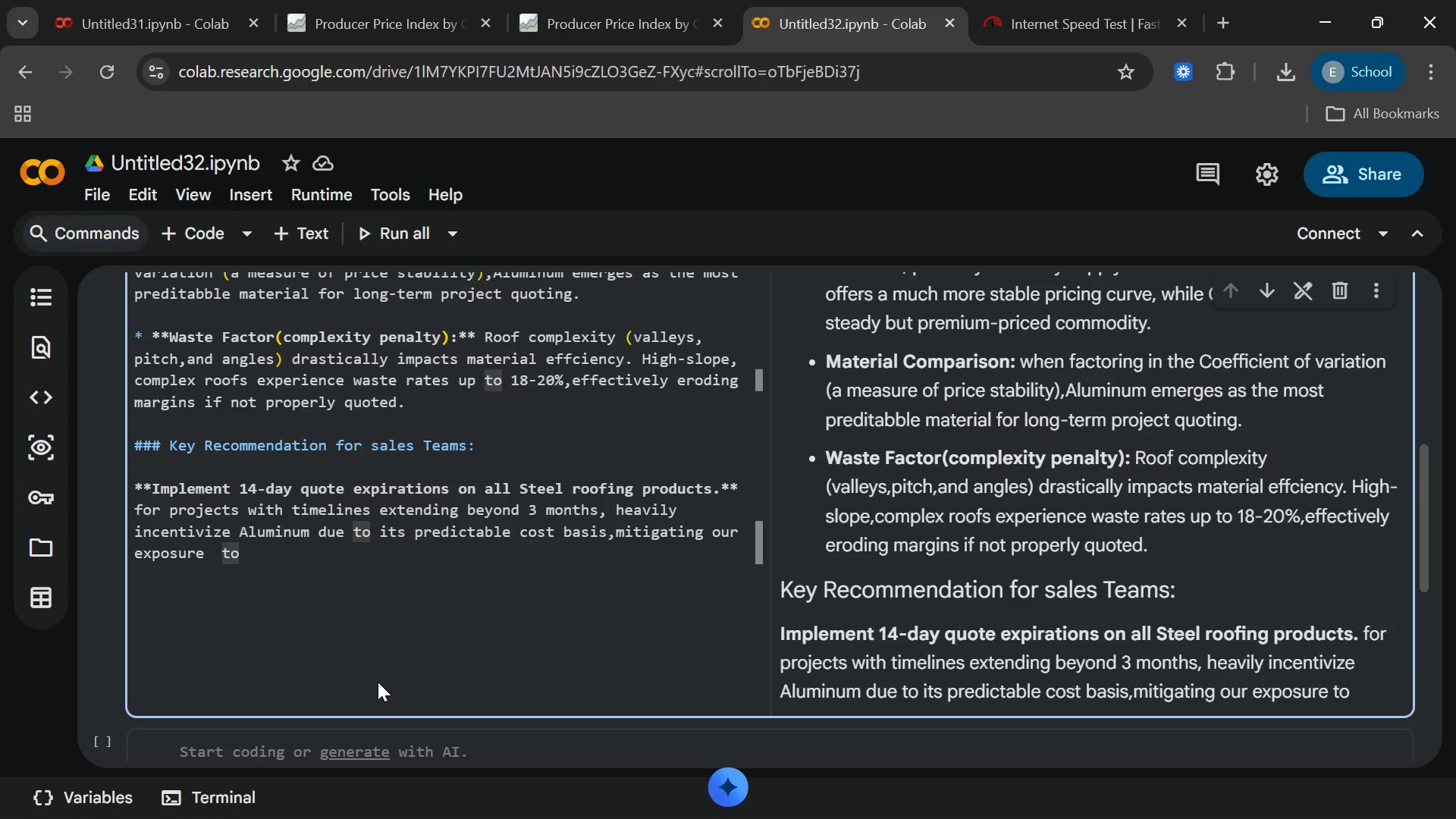 
key(Alt+Meta+MetaLeft)
 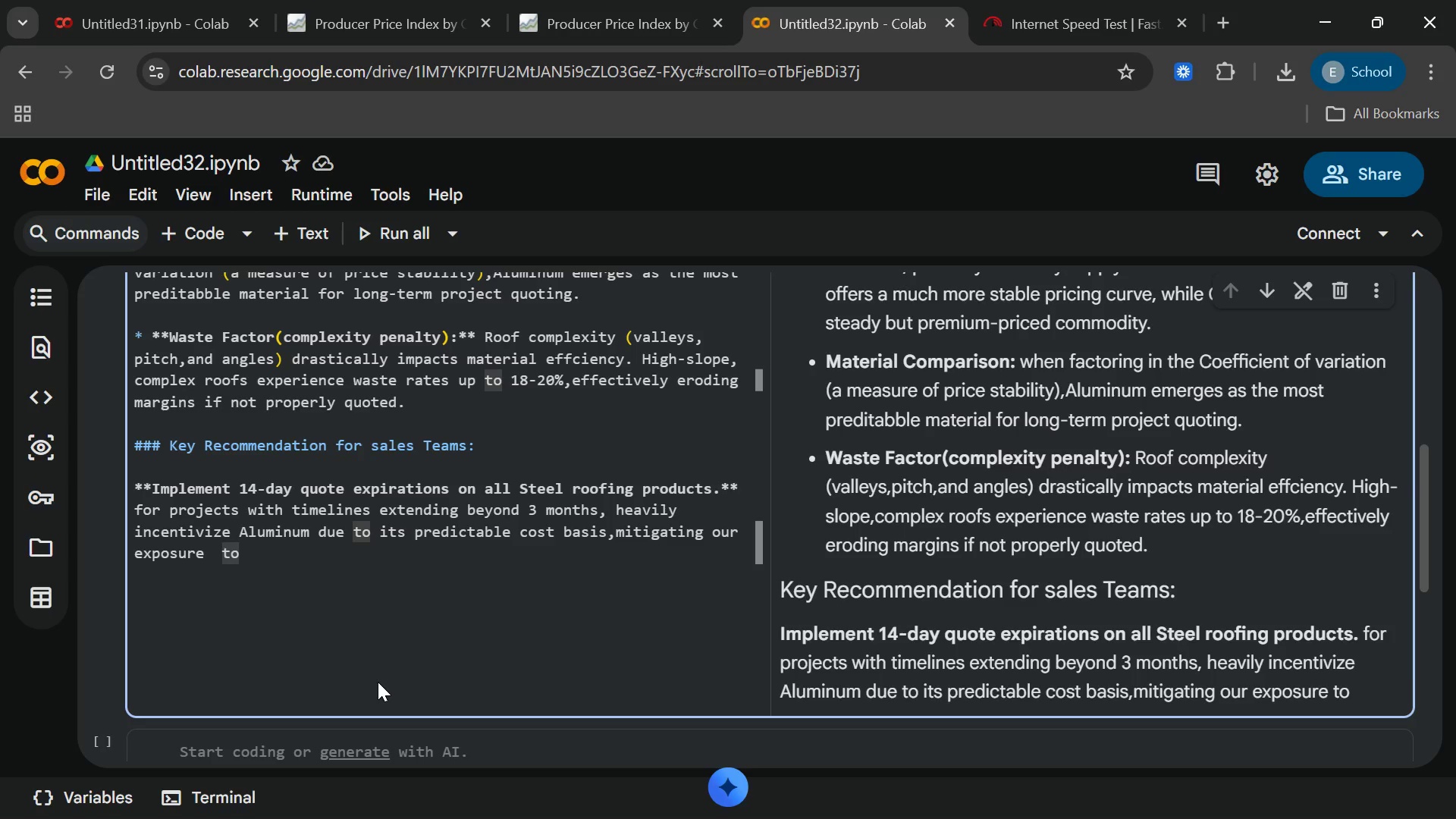 
type([F15])
key(Backspace)
type([End]sudden xommo)
key(Backspace)
key(Backspace)
key(Backspace)
key(Backspace)
key(Backspace)
type(commodity spikes.)
 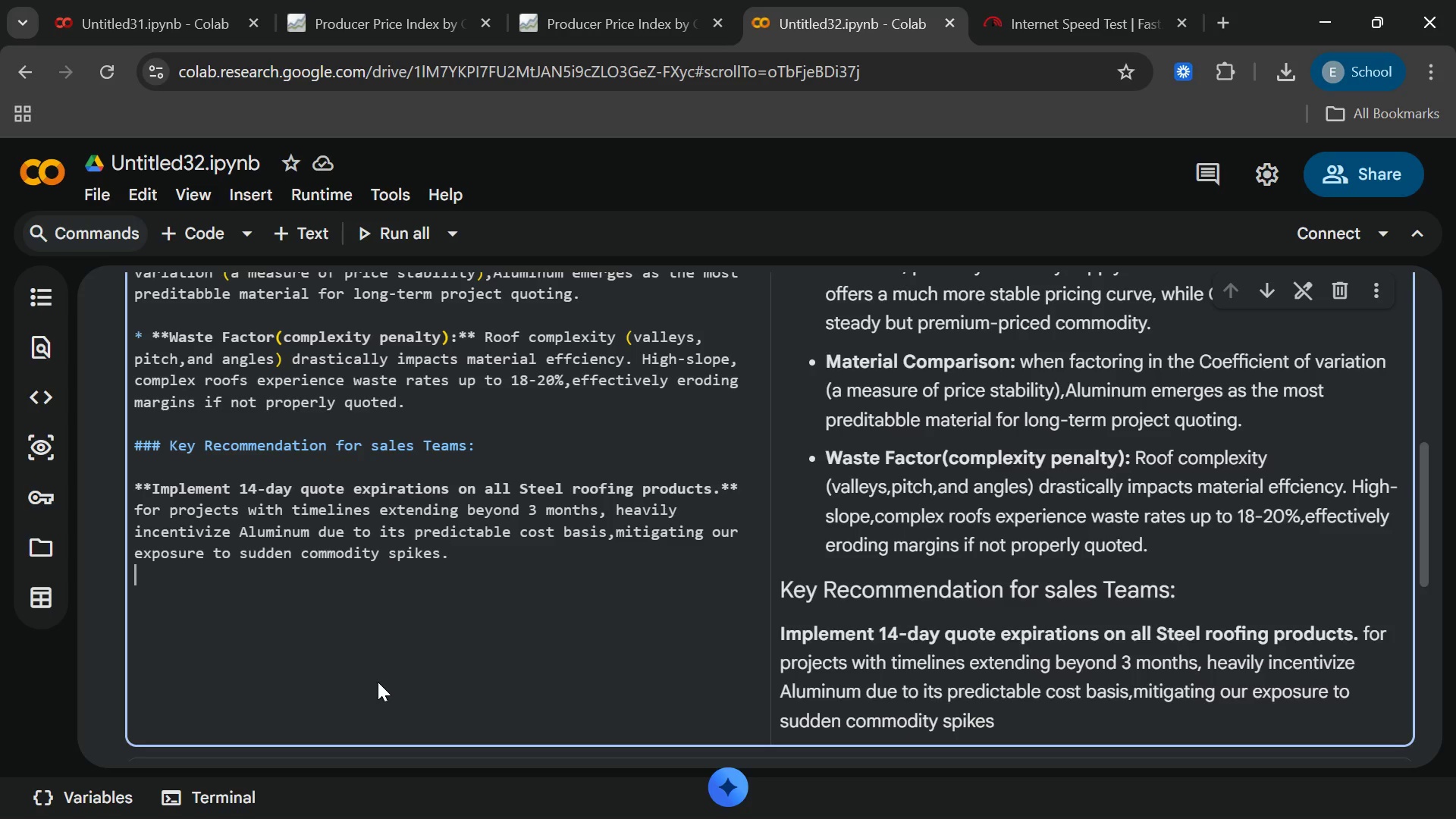 
key(Enter)
 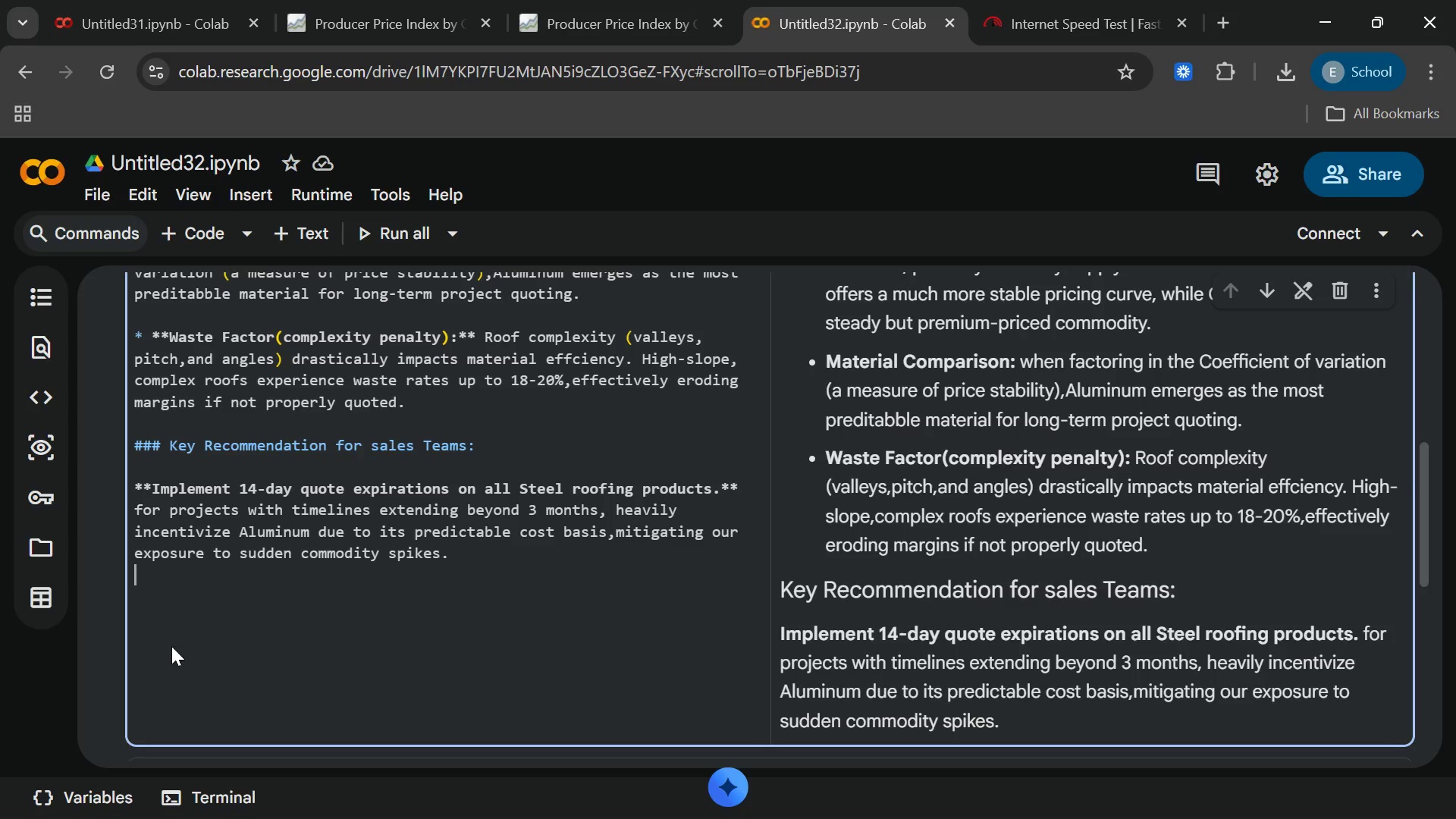 
wait(5.73)
 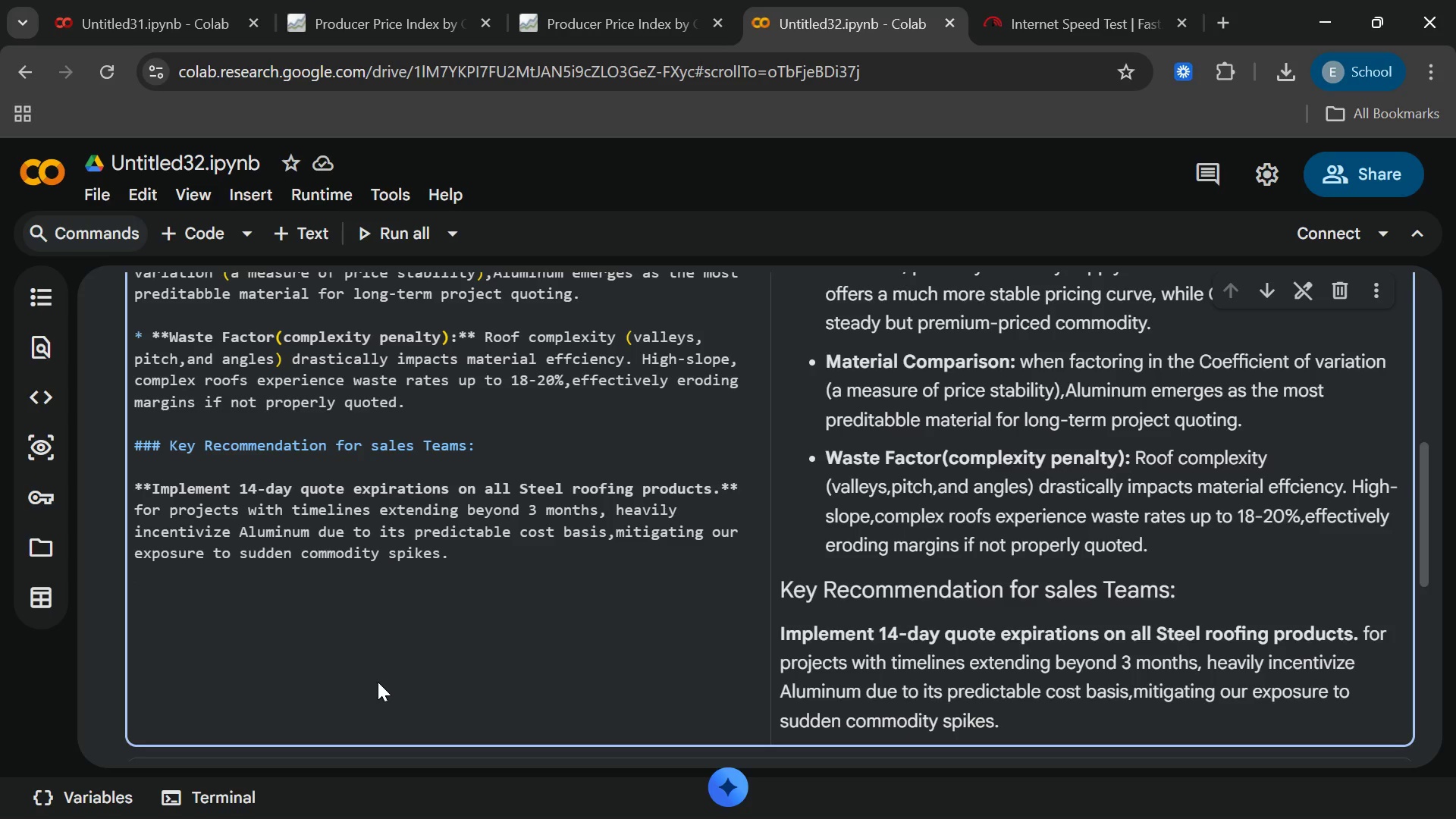 
key(Backspace)
 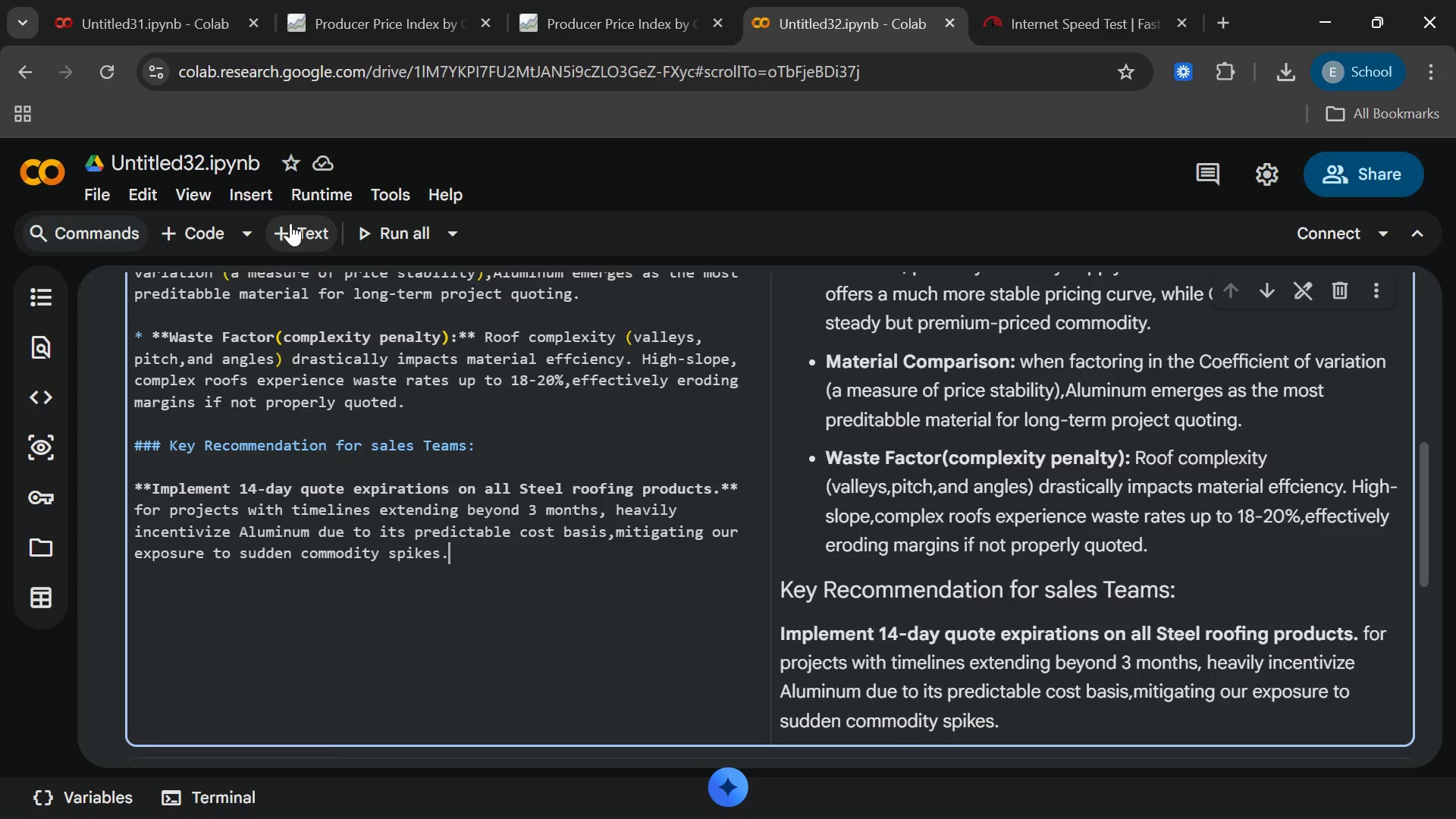 
left_click([290, 223])
 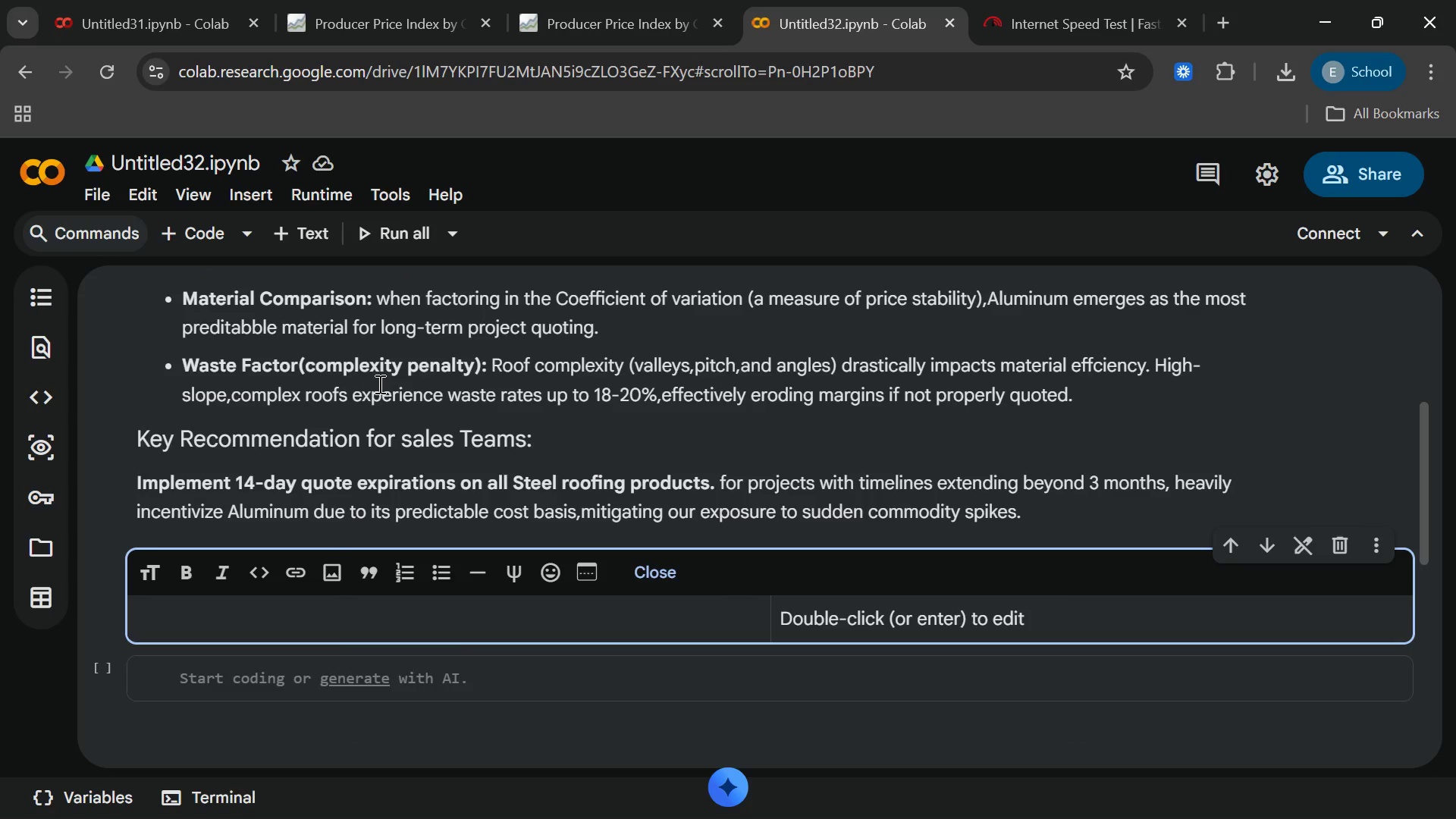 
wait(5.31)
 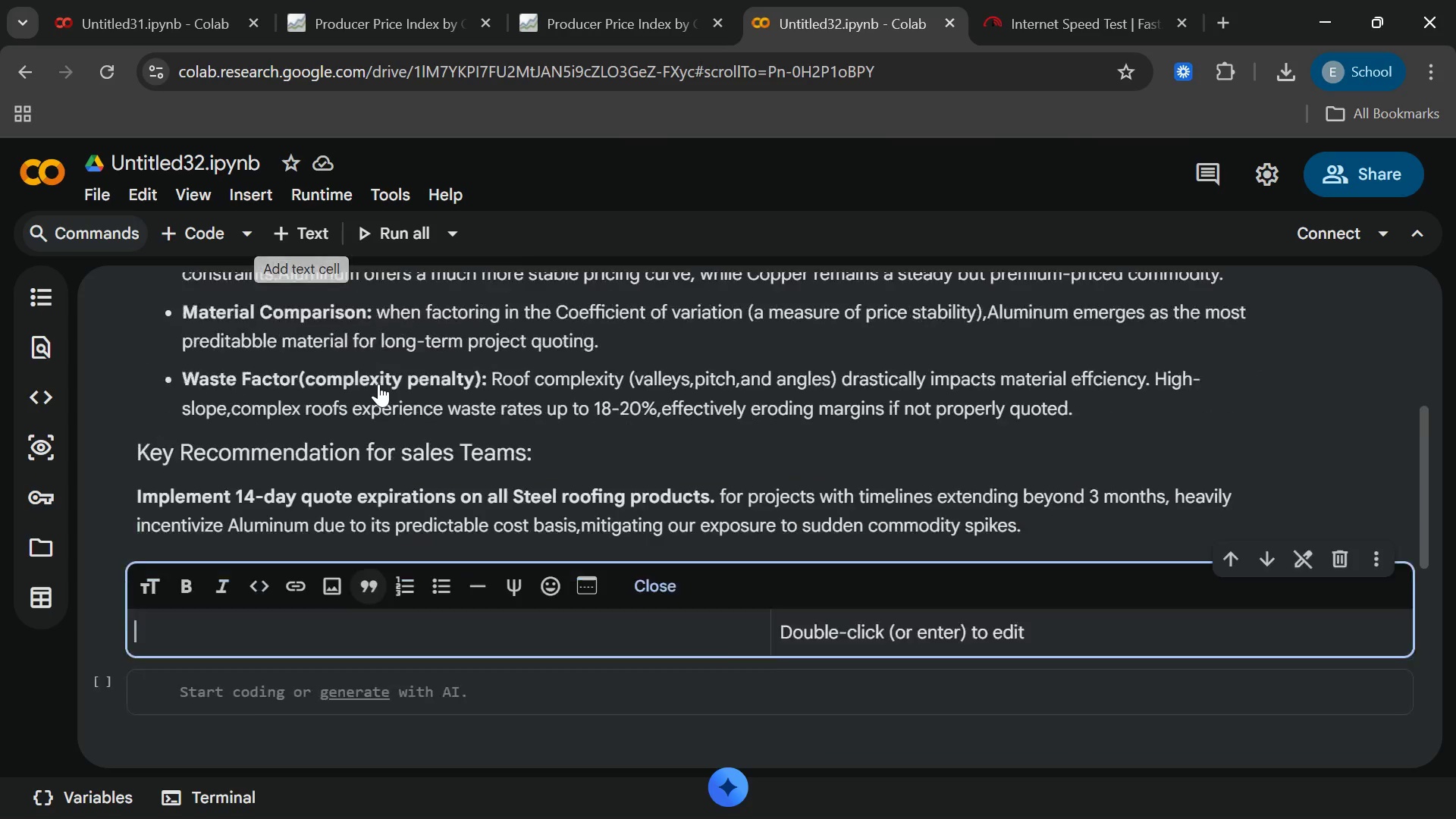 
type(##2. Dataset Sourcing)
 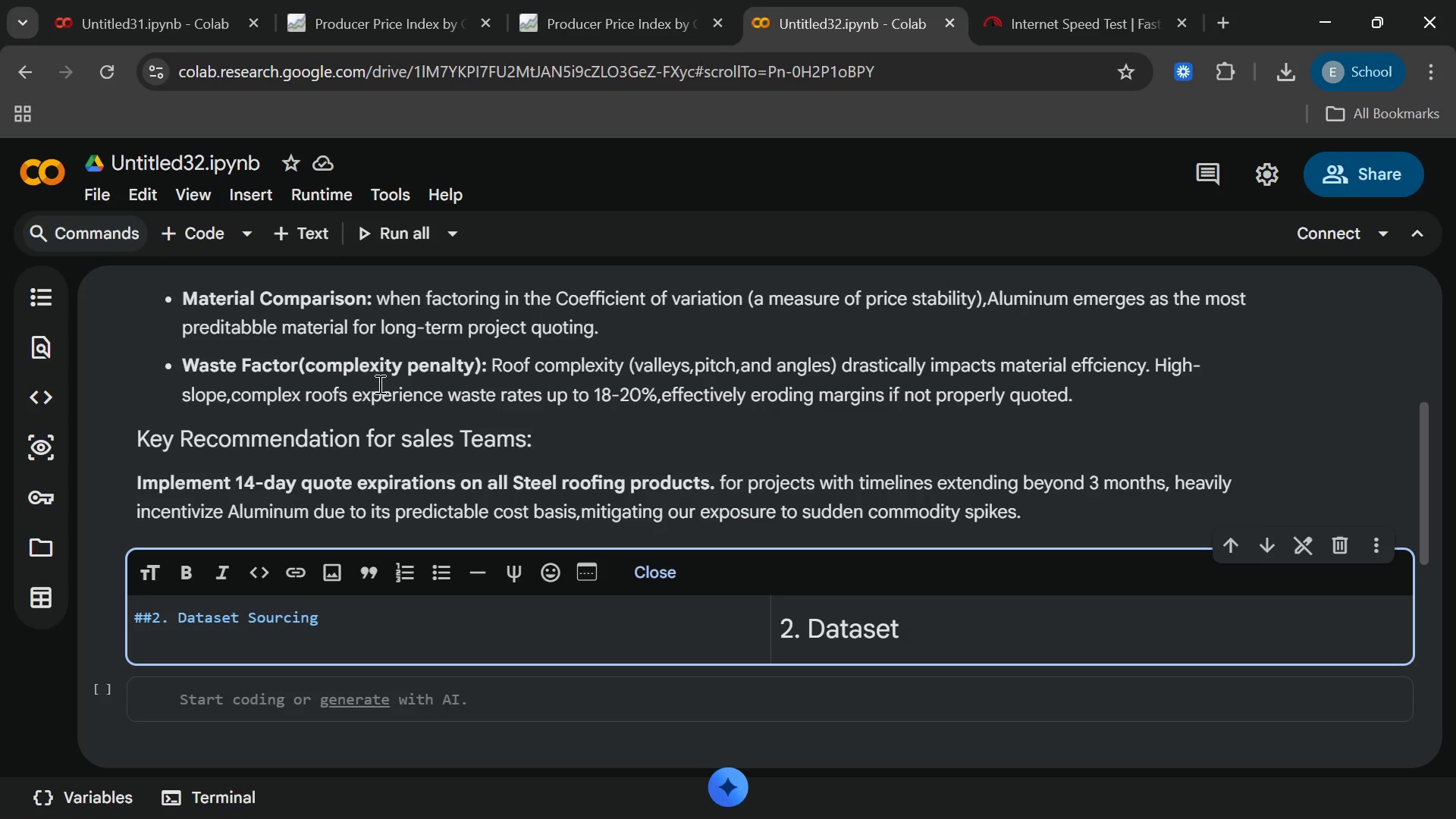 
type( & Information)
 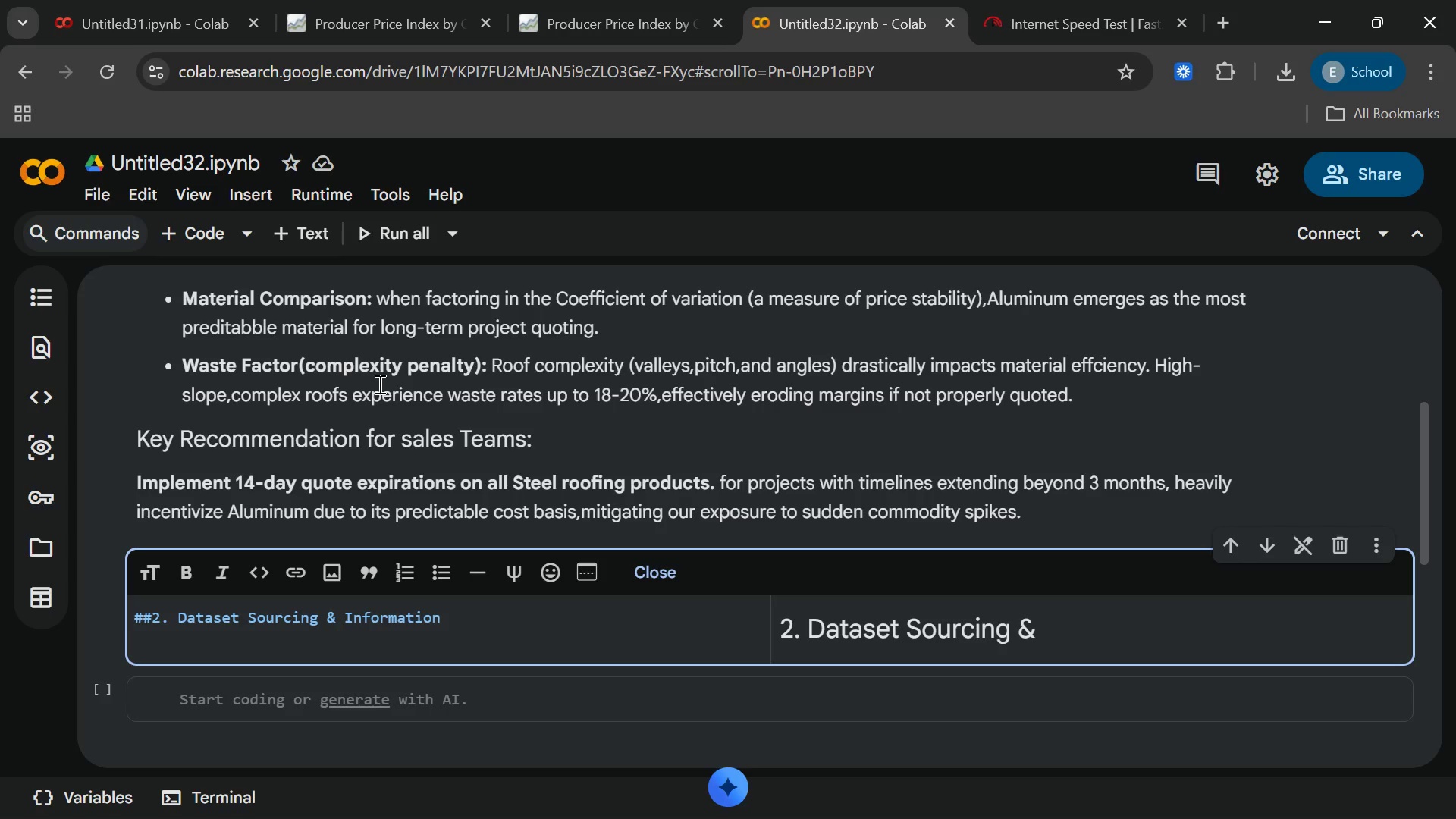 
key(Enter)
 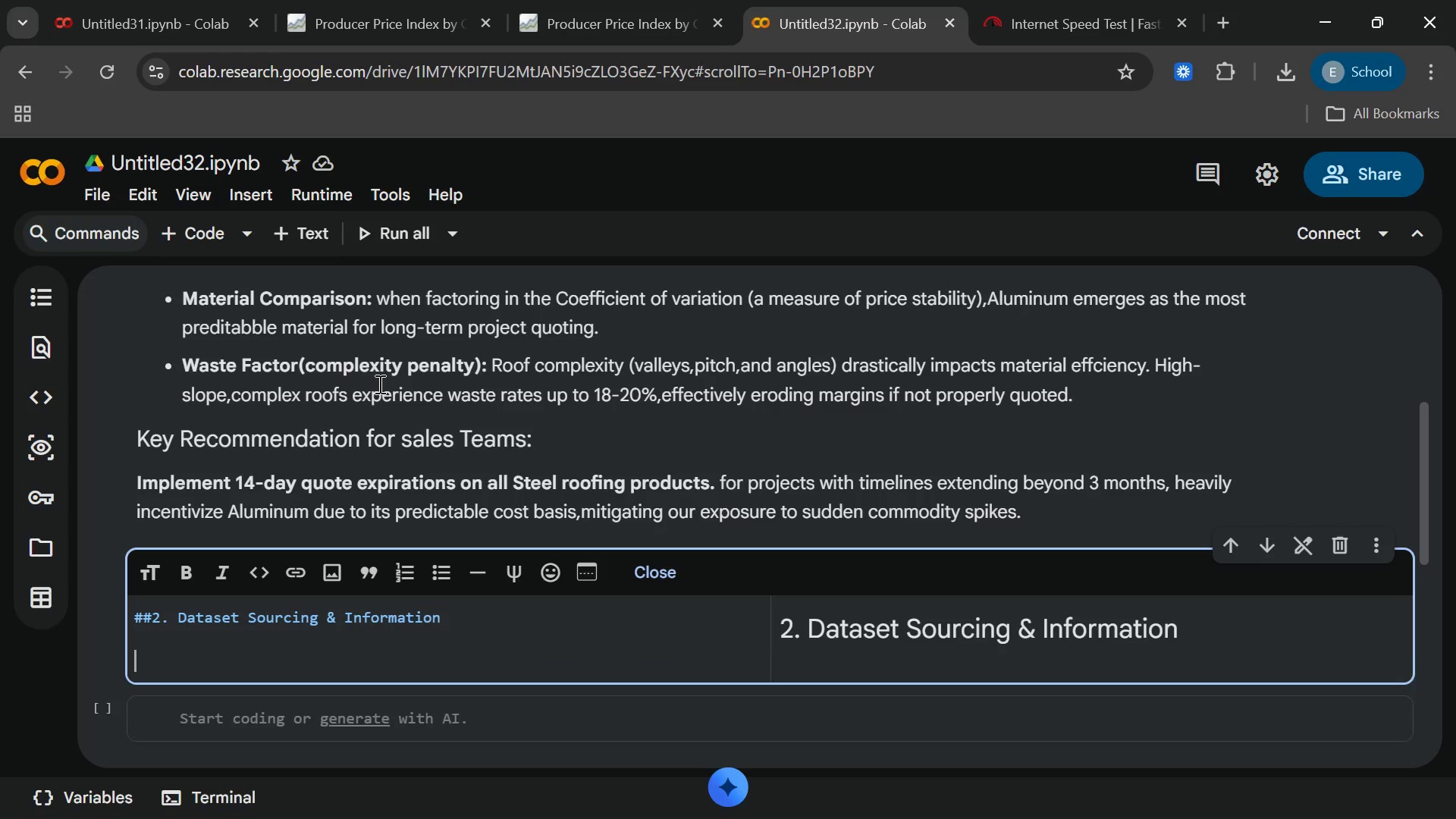 
key(Enter)
 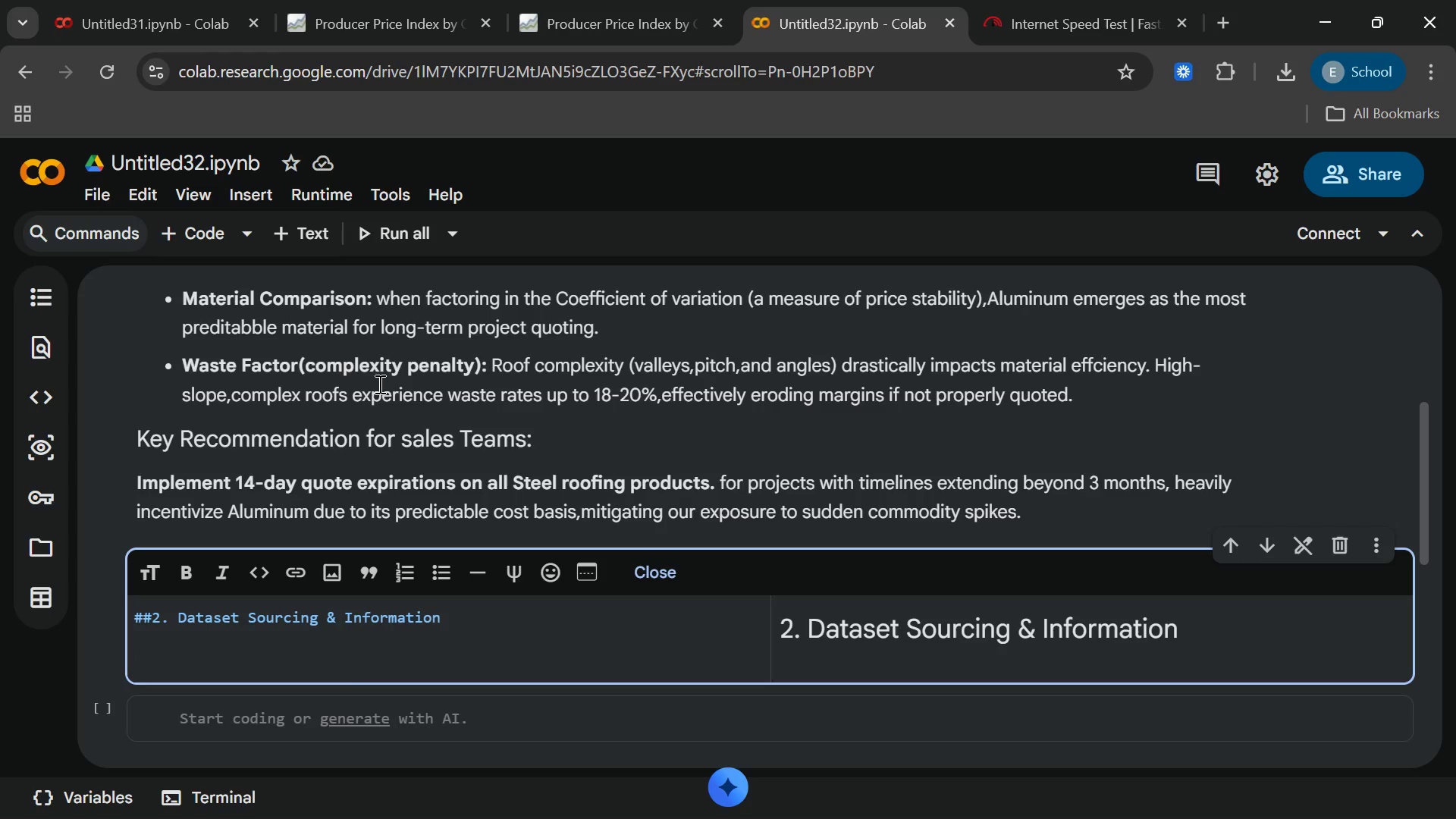 
type(### CRITICAL DATA REQUIRMENT)
 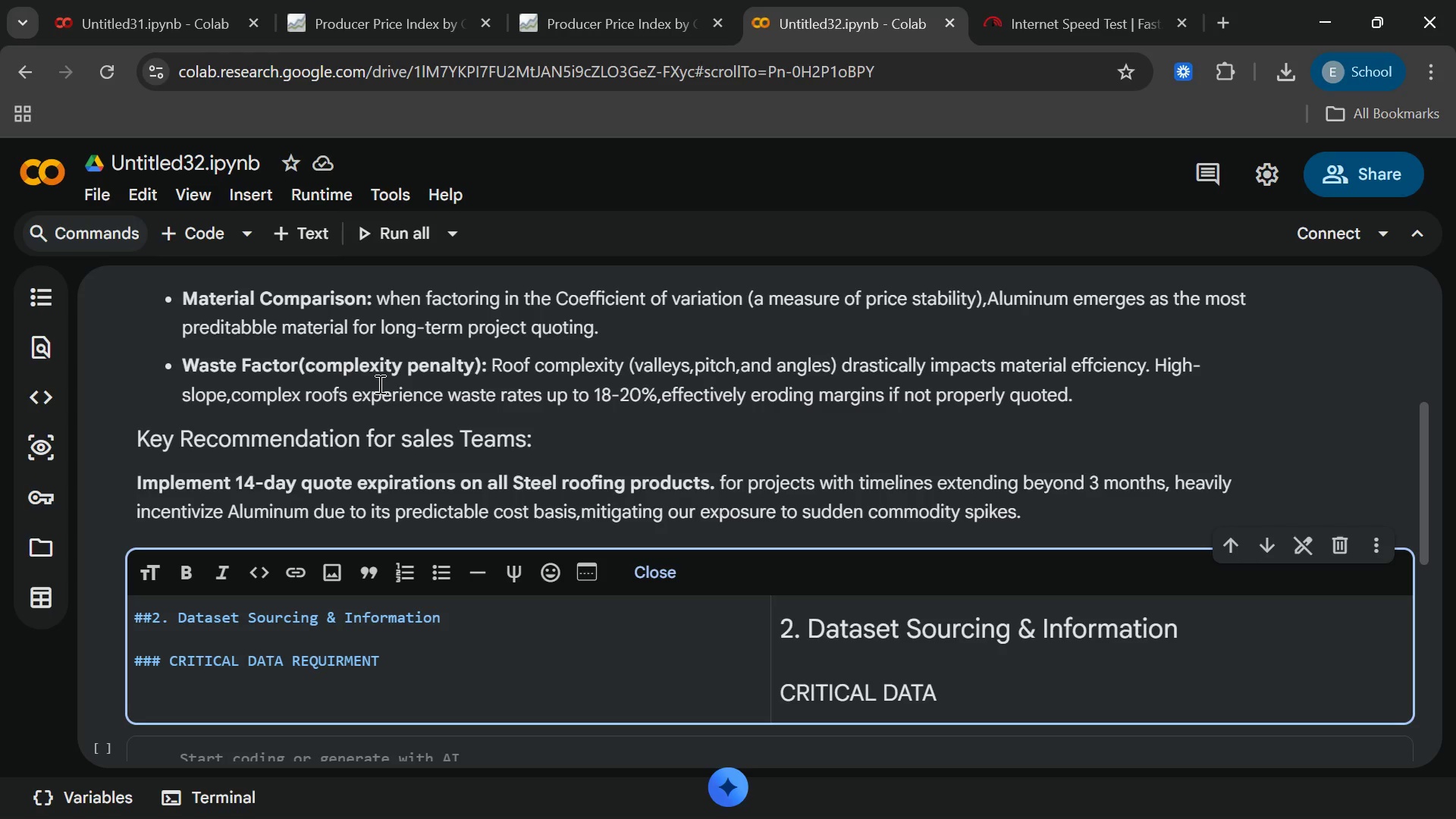 
wait(6.73)
 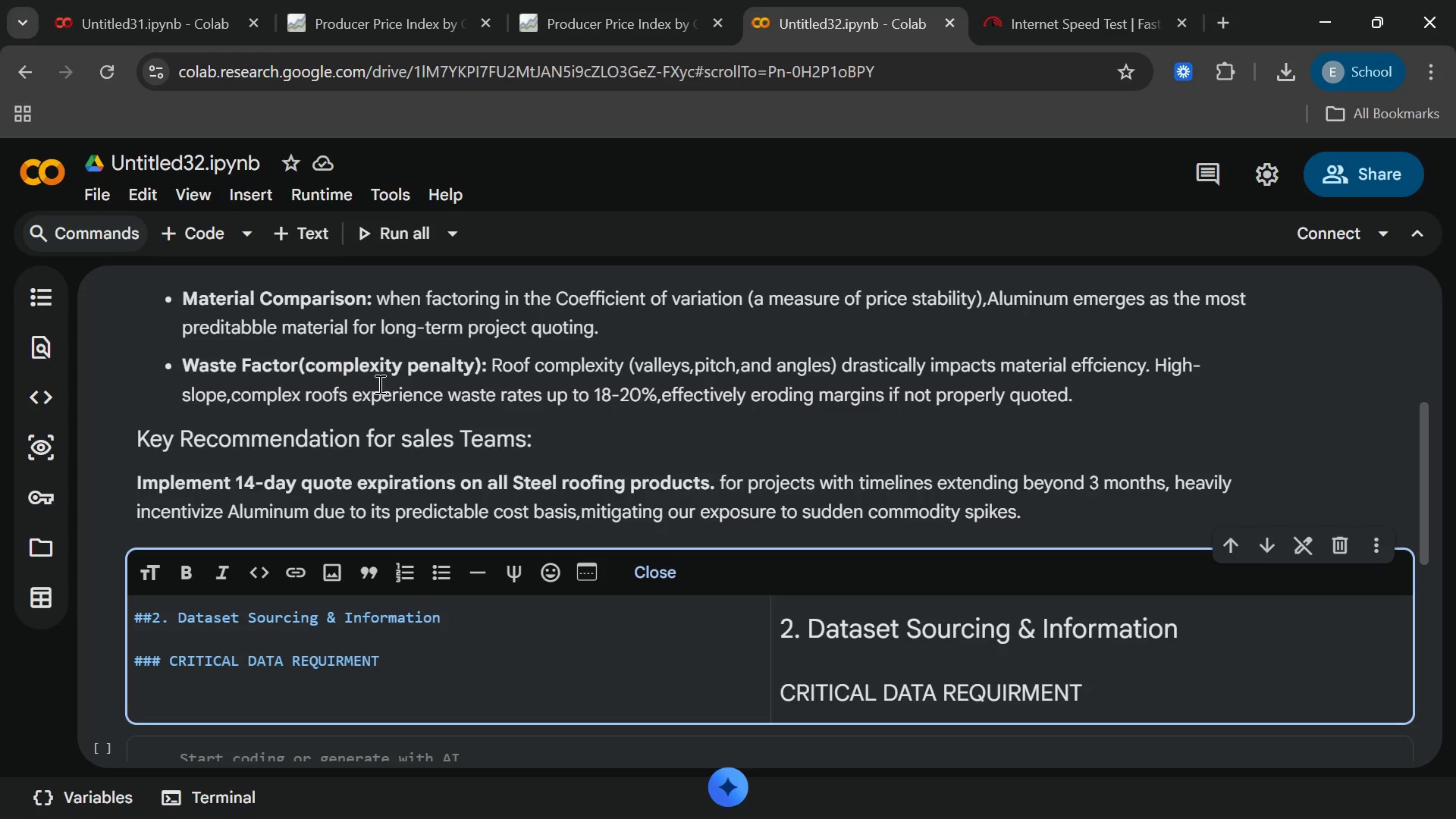 
type(: REALWORLD )
 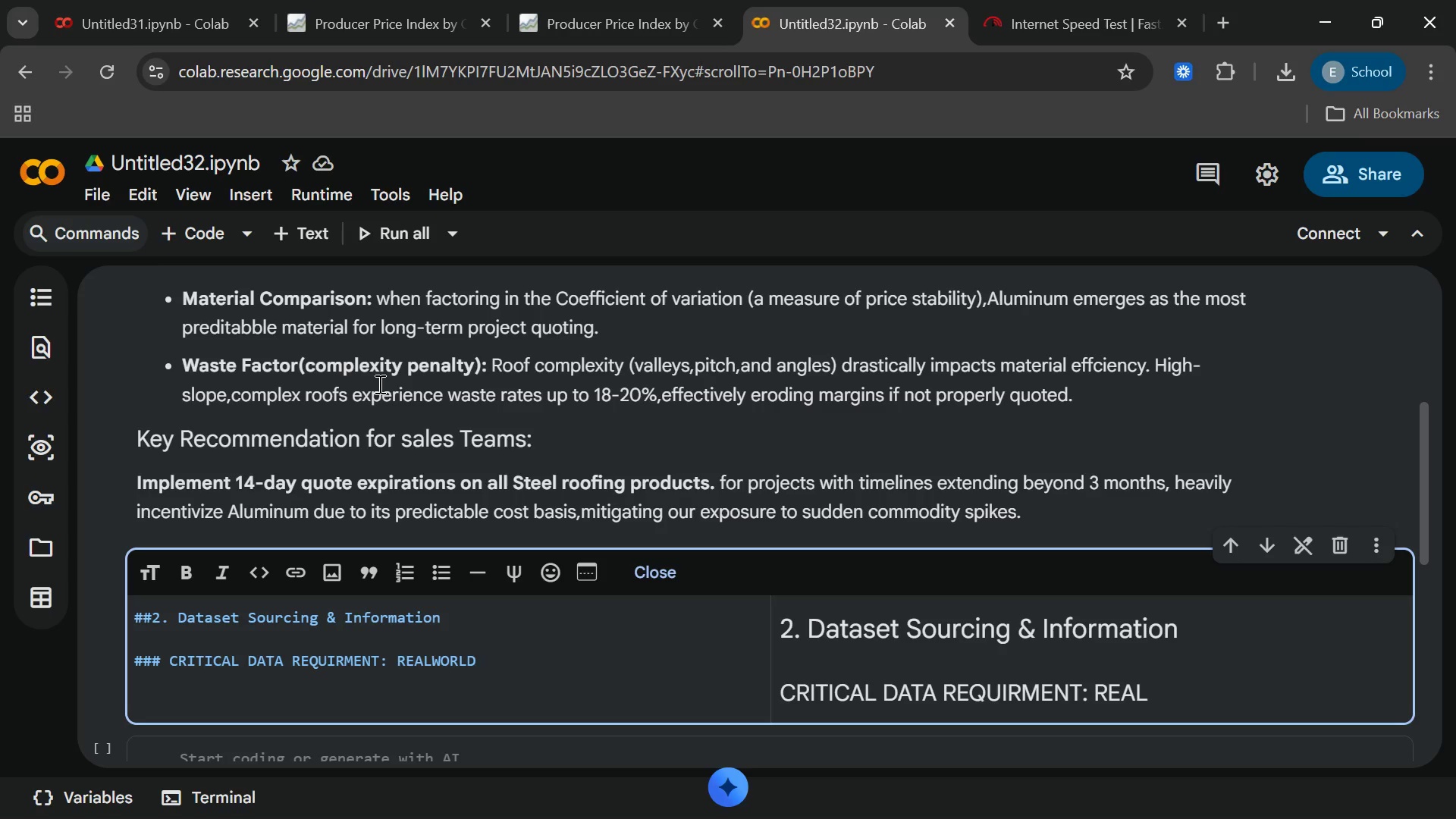 
key(ArrowLeft)
 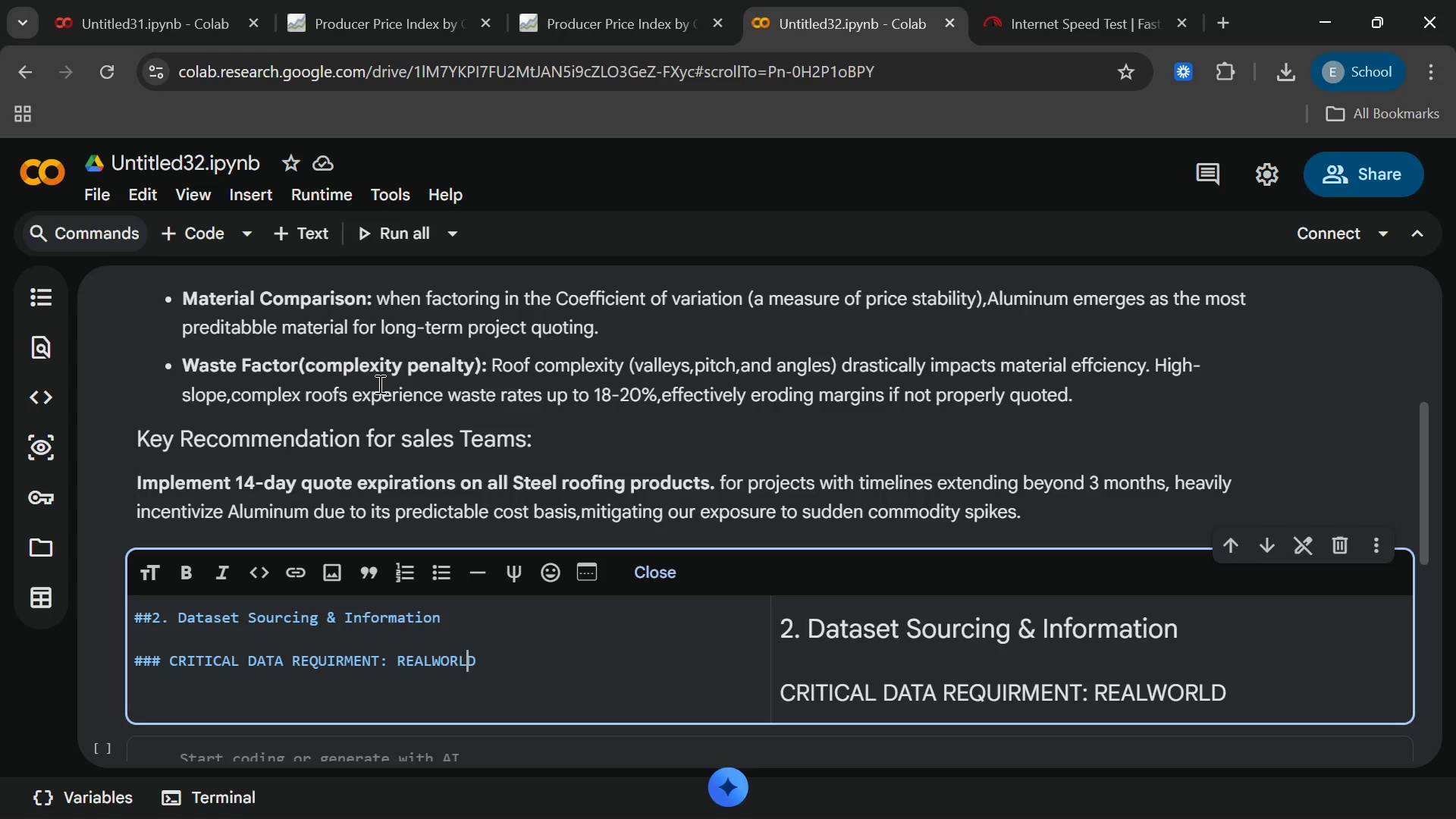 
key(ArrowLeft)
 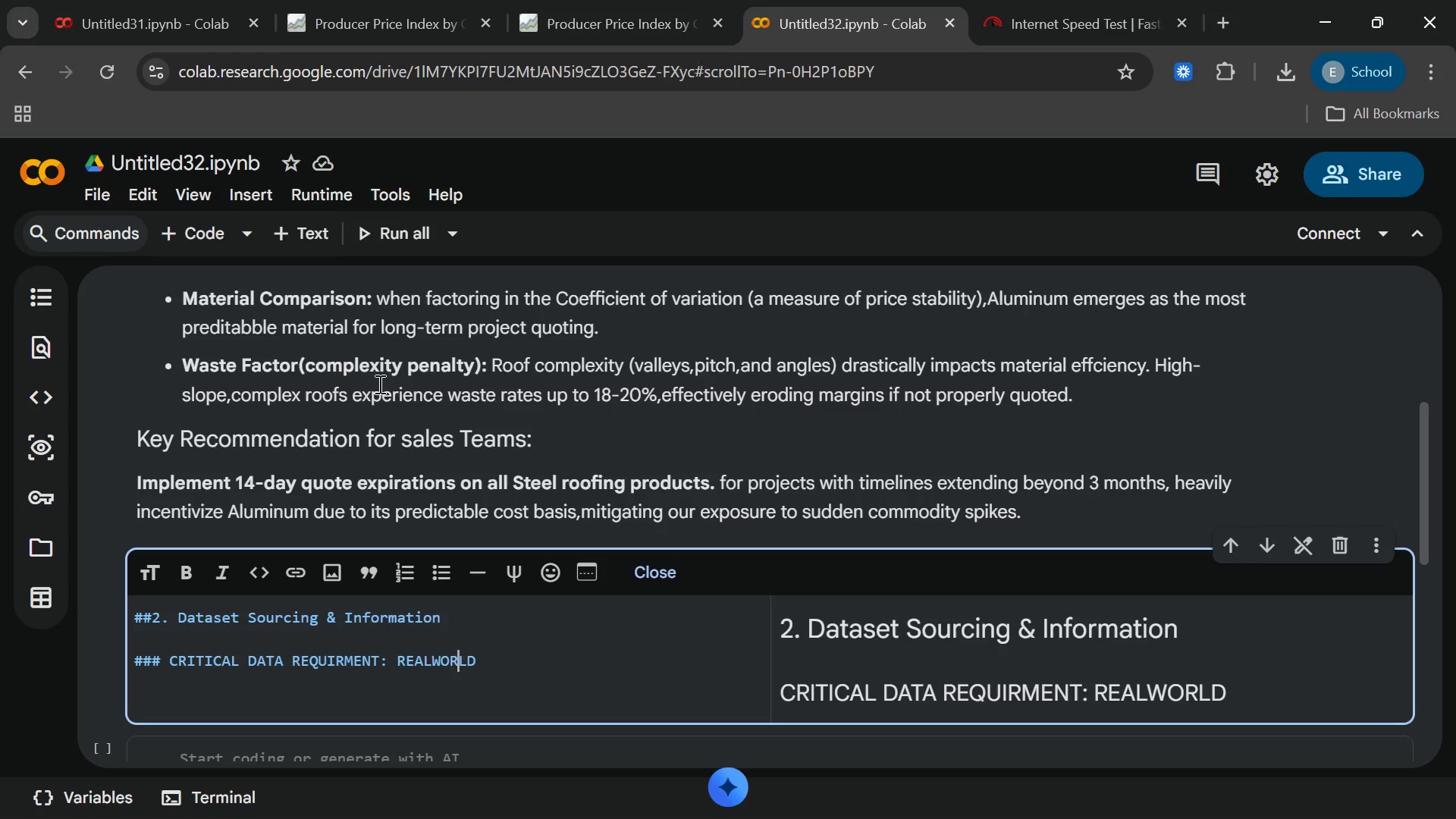 
key(ArrowLeft)
 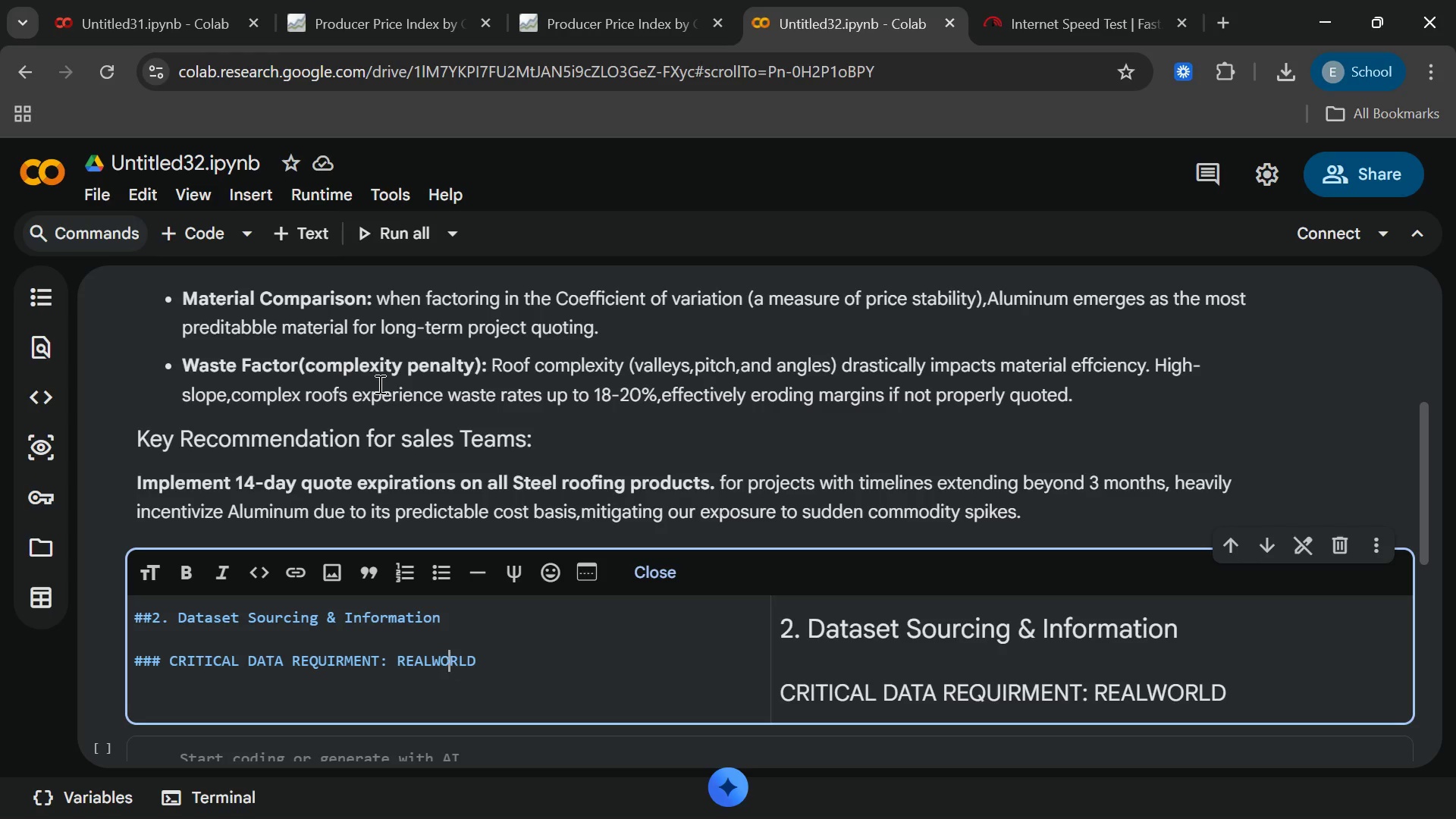 
key(ArrowLeft)
 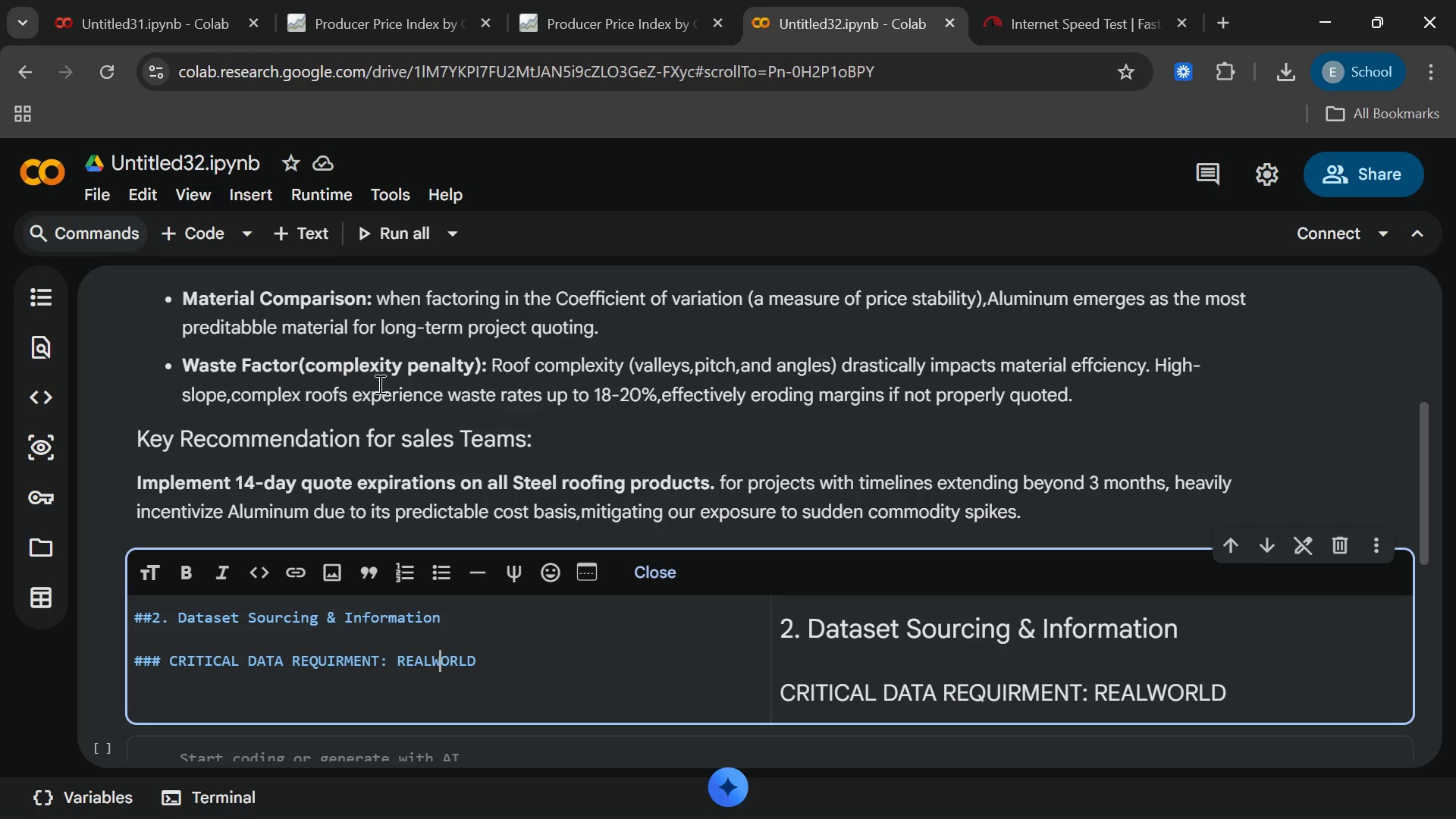 
key(ArrowLeft)
 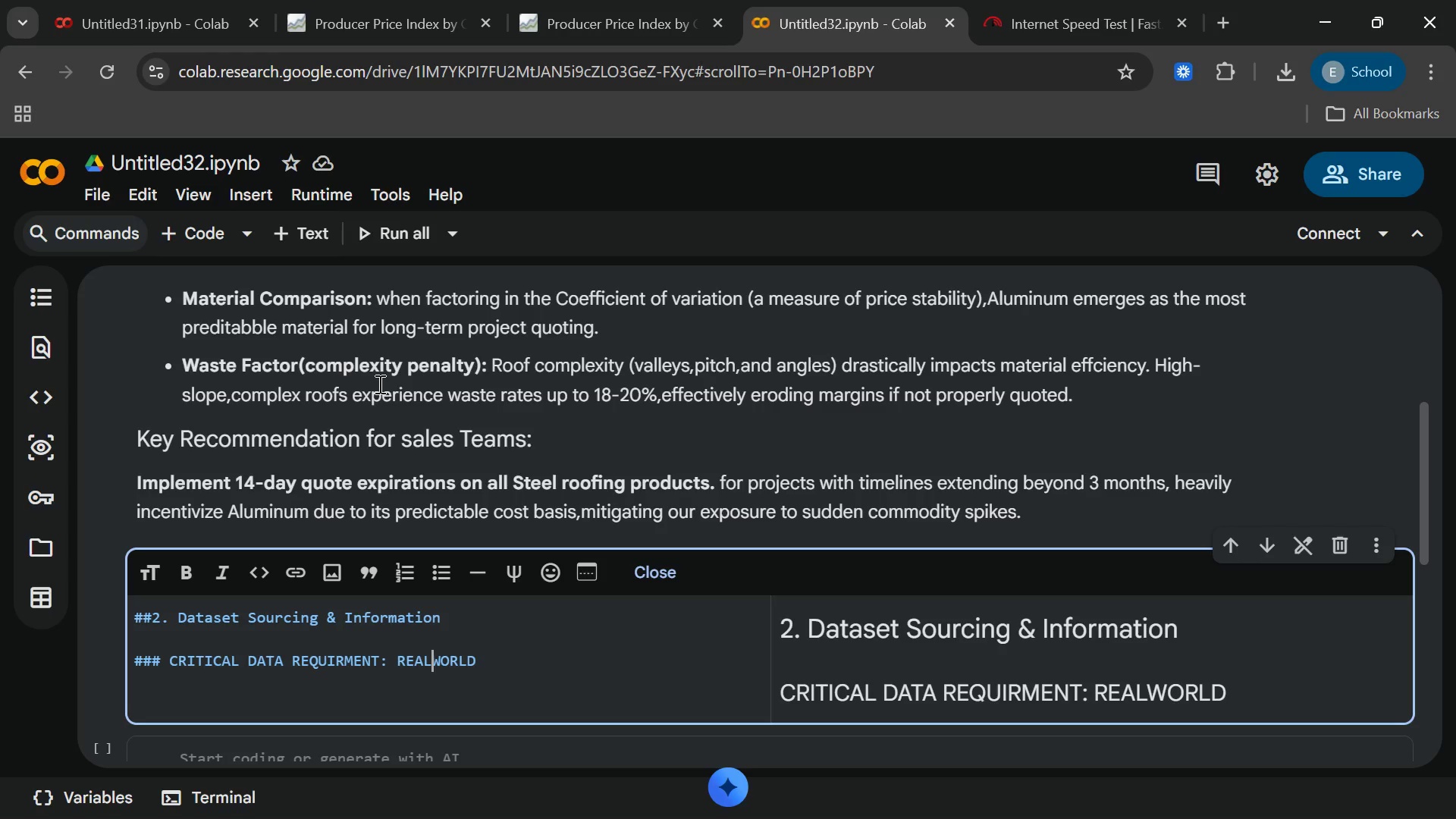 
key(ArrowLeft)
 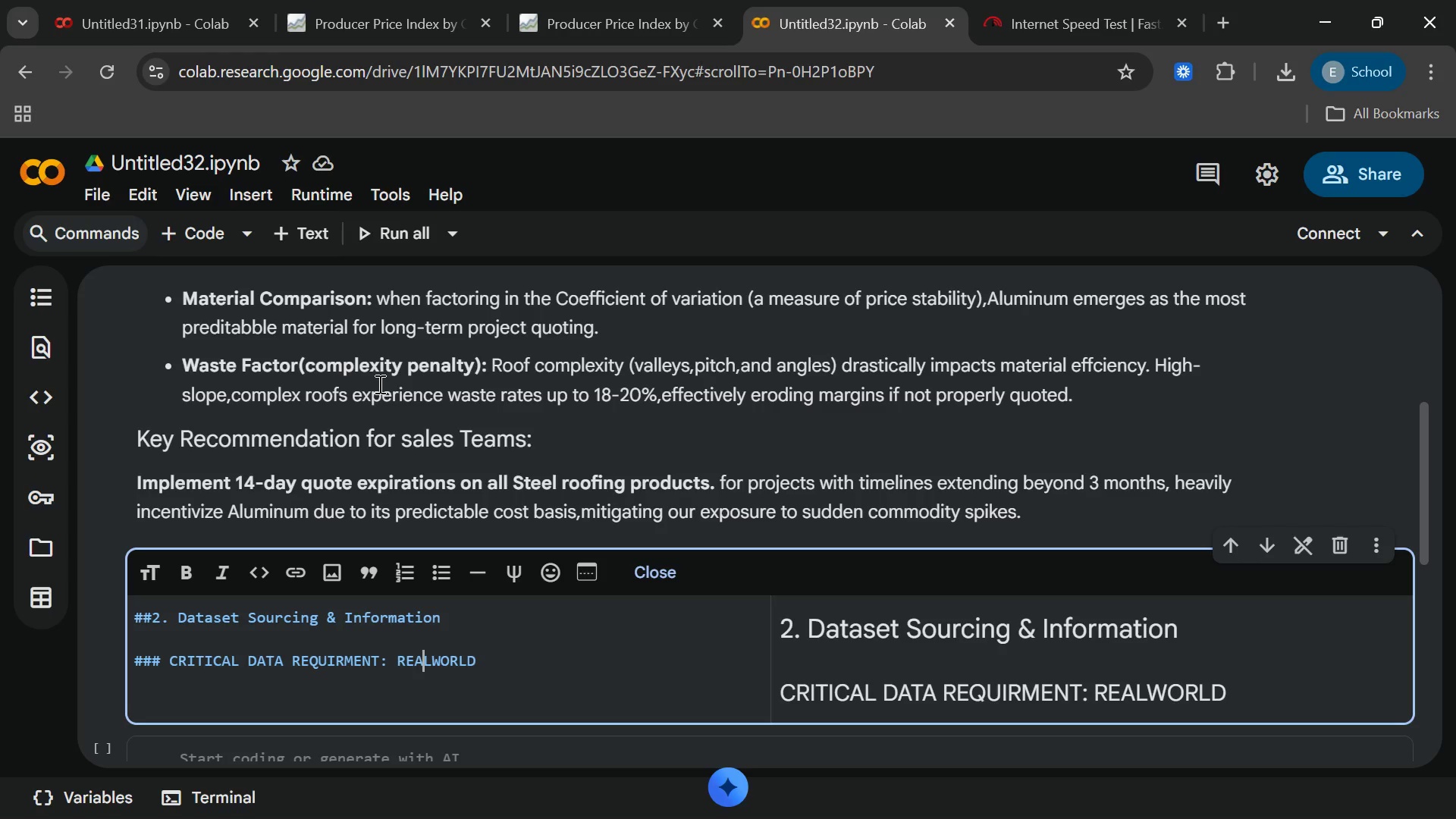 
key(ArrowLeft)
 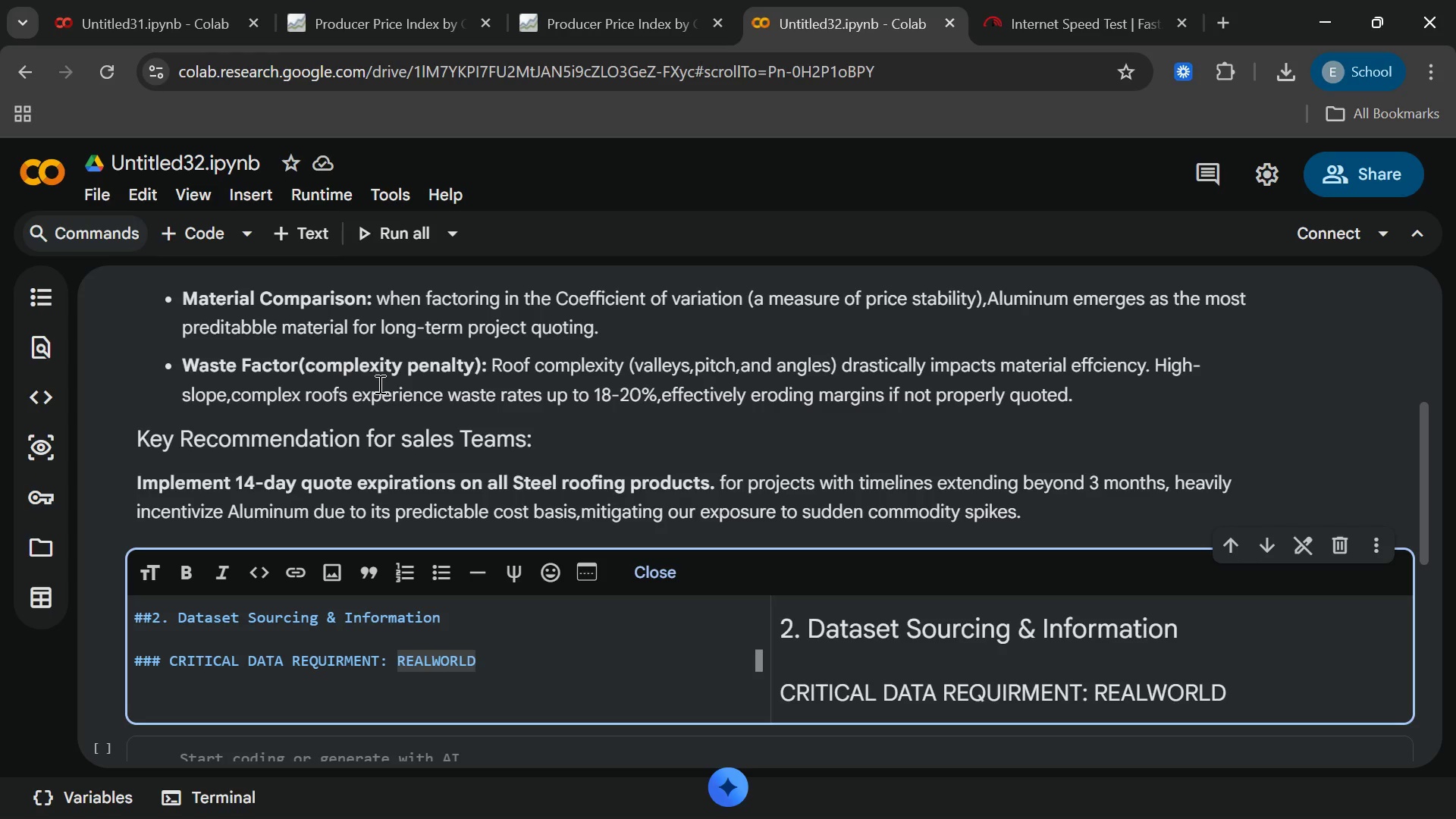 
key(ArrowRight)
 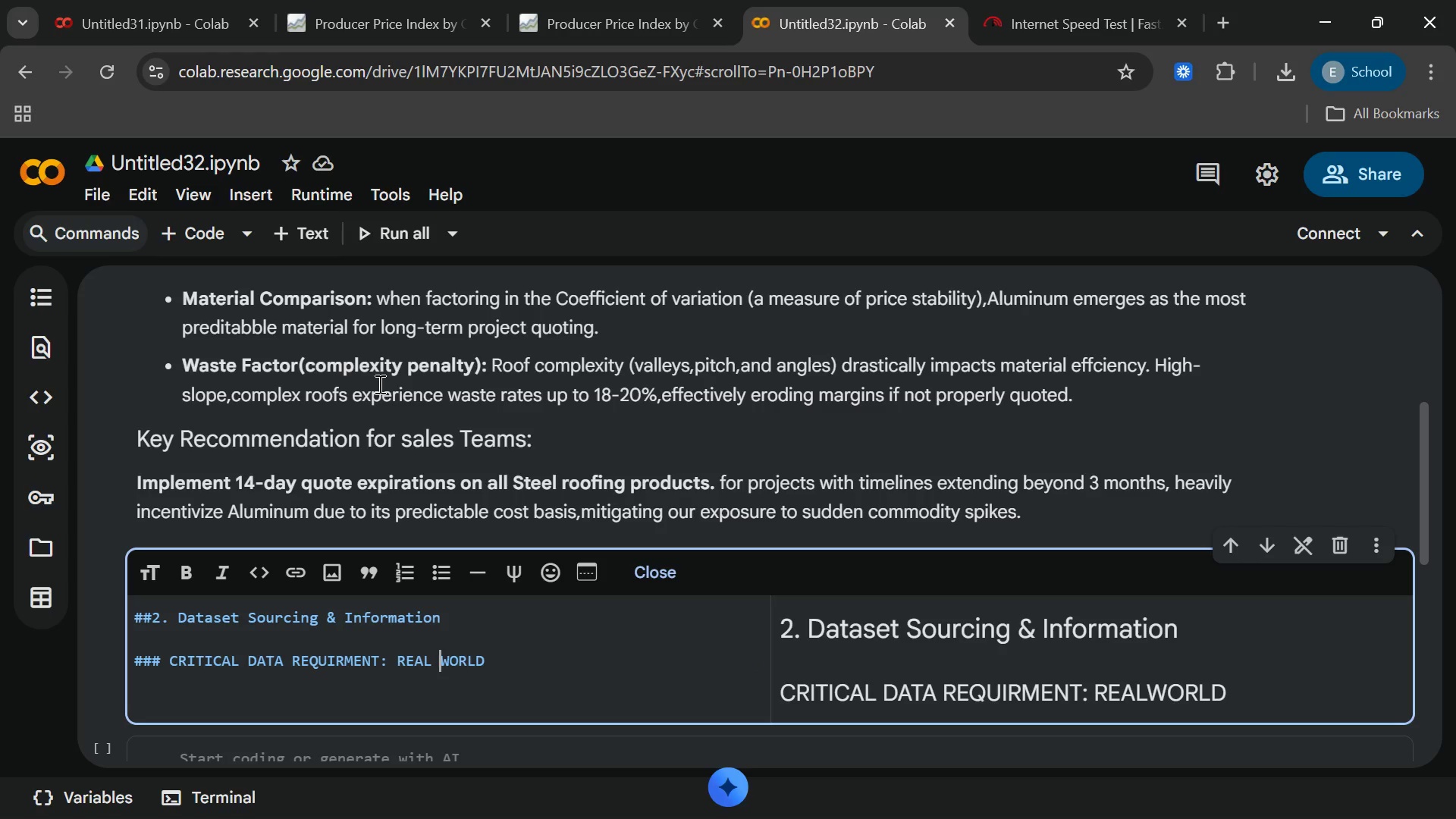 
type( [End]DATA)
 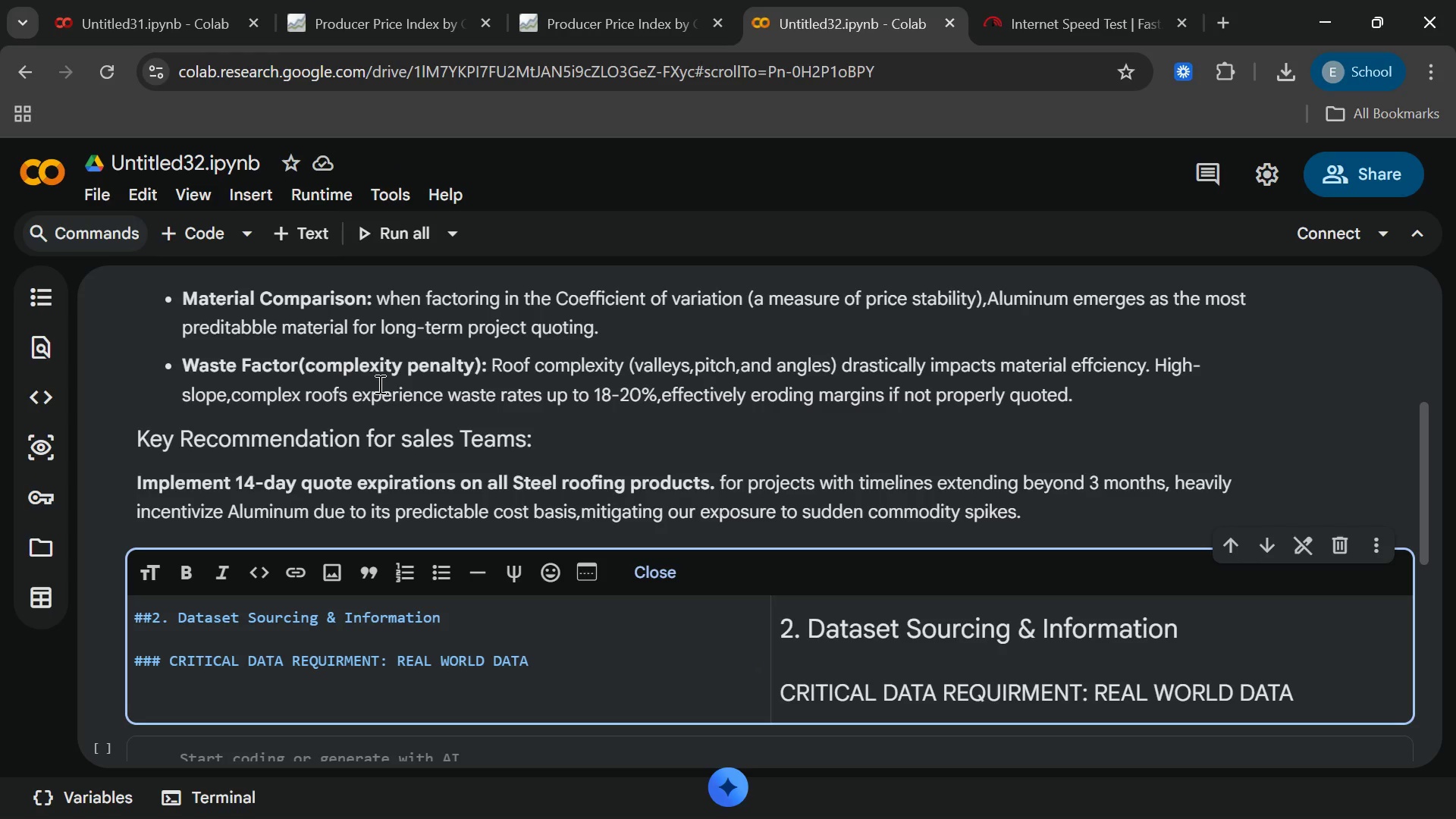 
type( to ensure accit)
key(Backspace)
key(Backspace)
type(urate )
 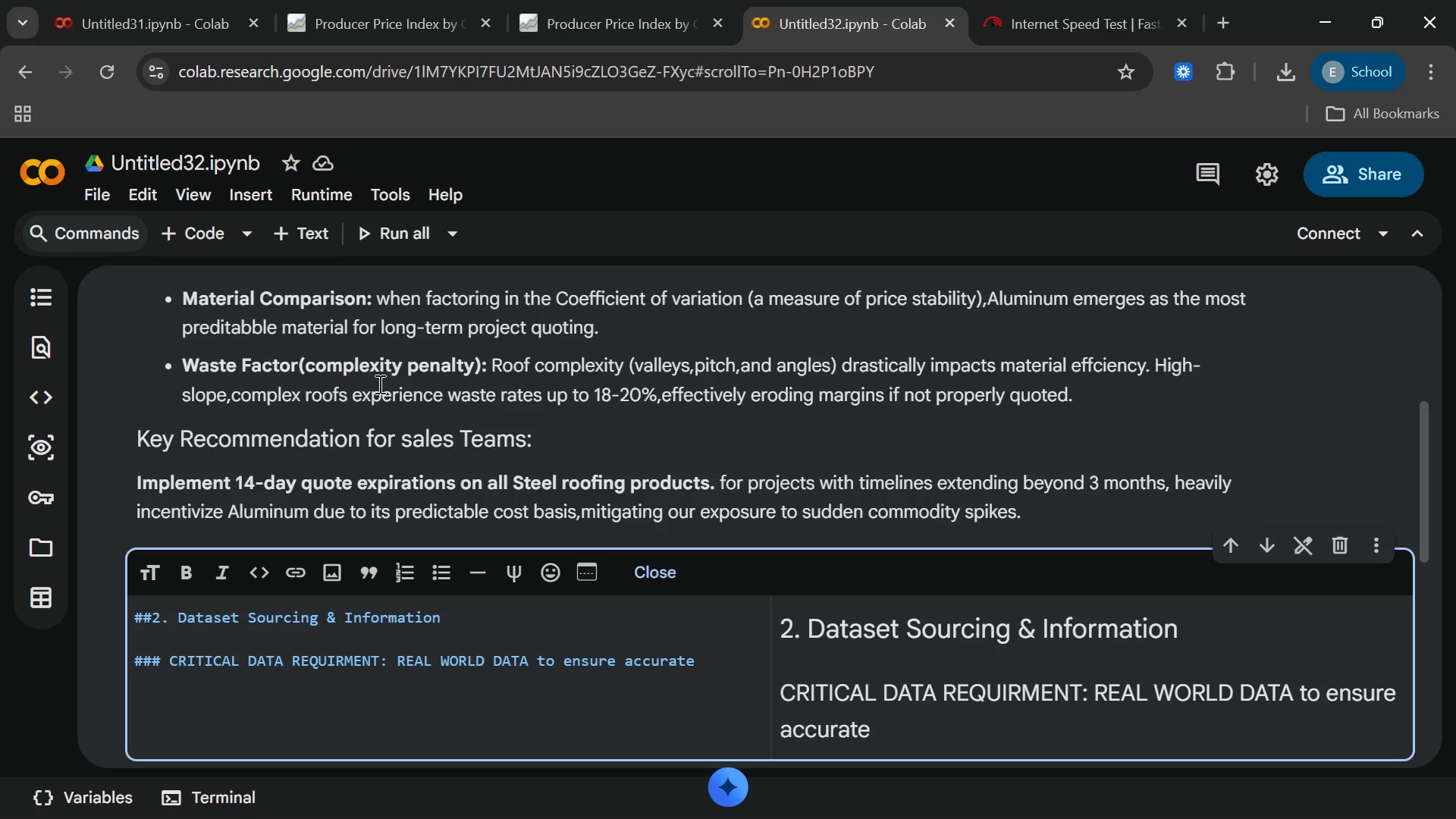 
type(volatilit analysis,we are using real producer price )
 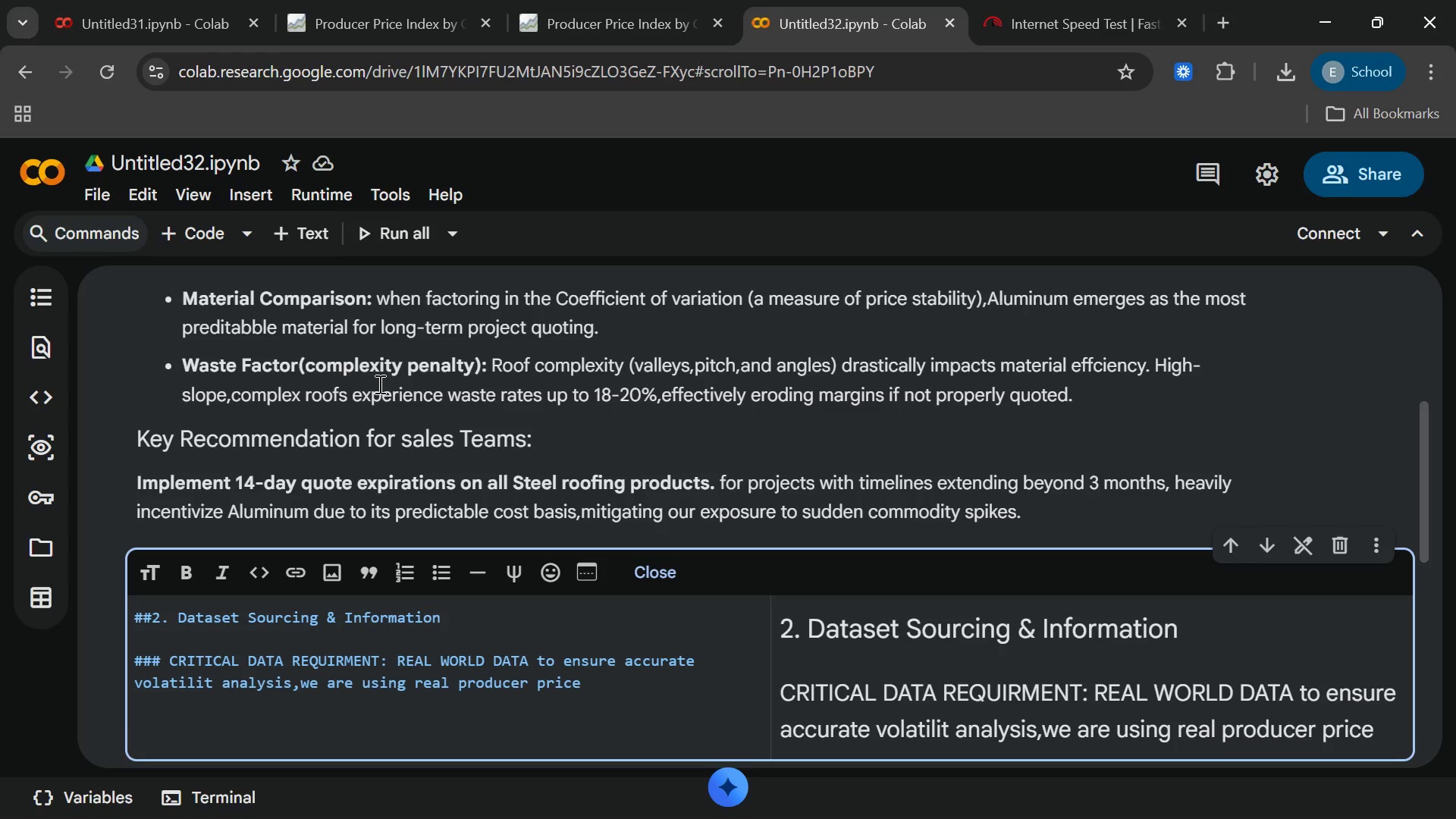 
type(index)
 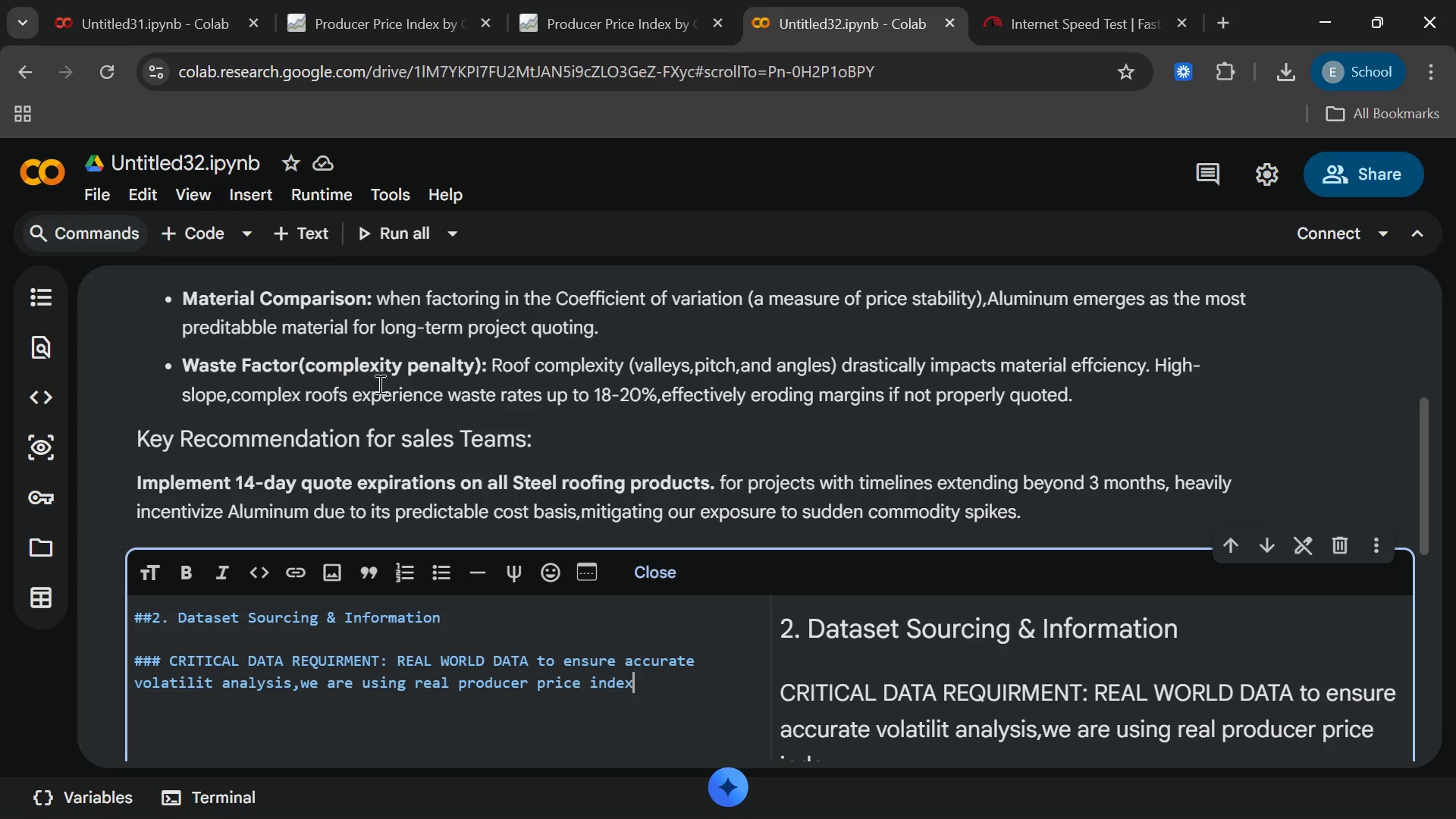 
type(())
 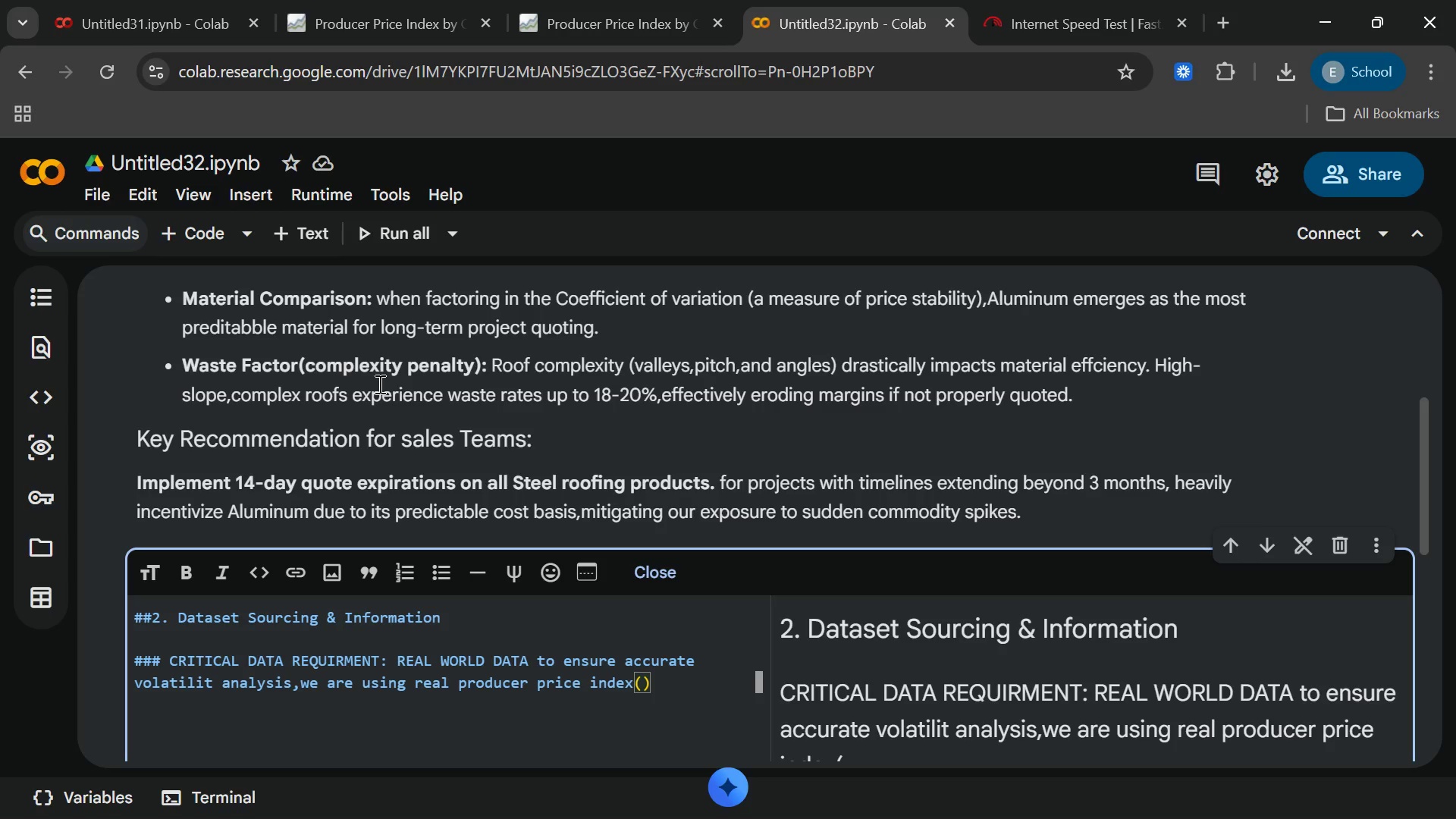 
key(Control+ControlRight)
 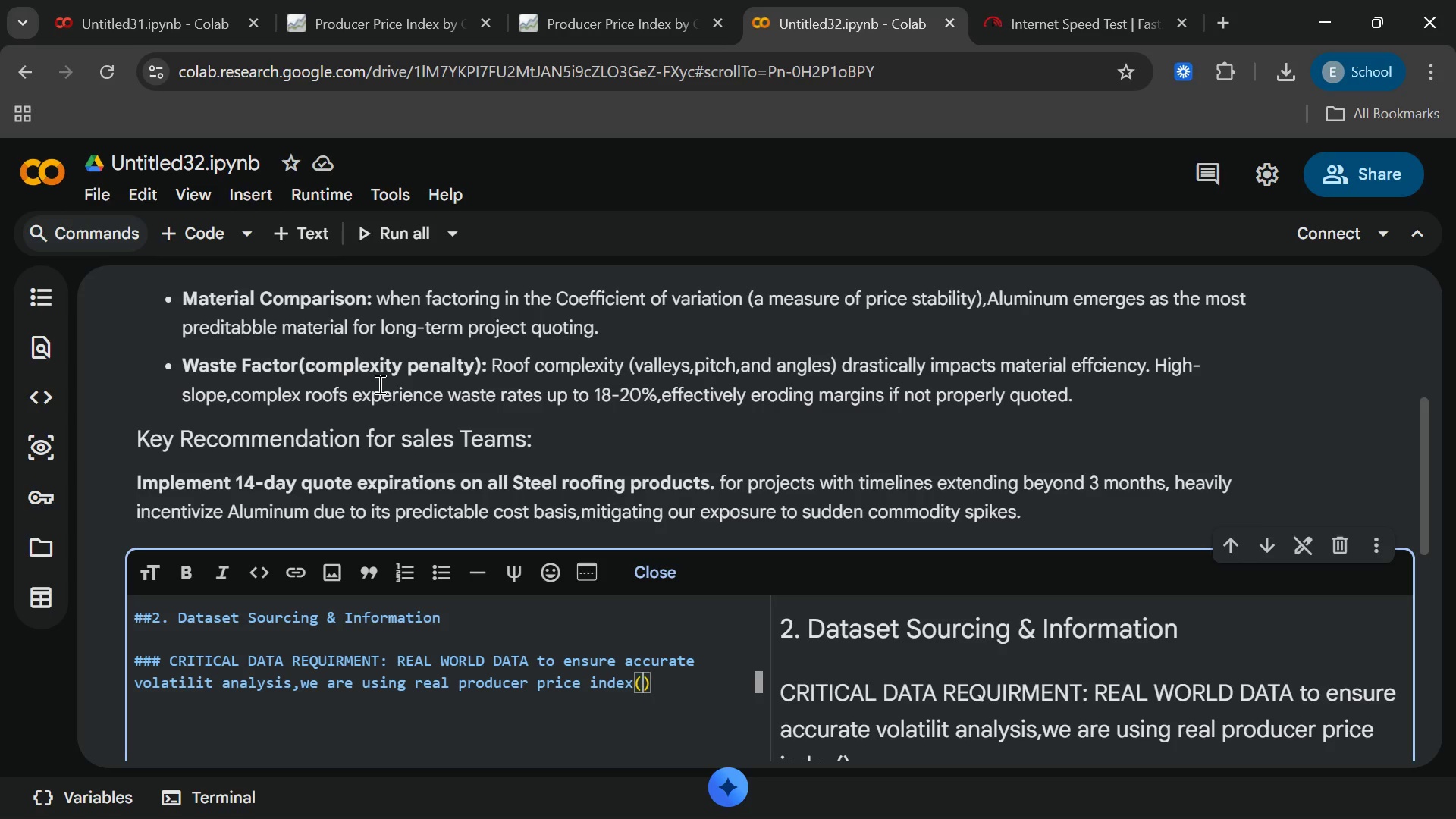 
key(ArrowLeft)
 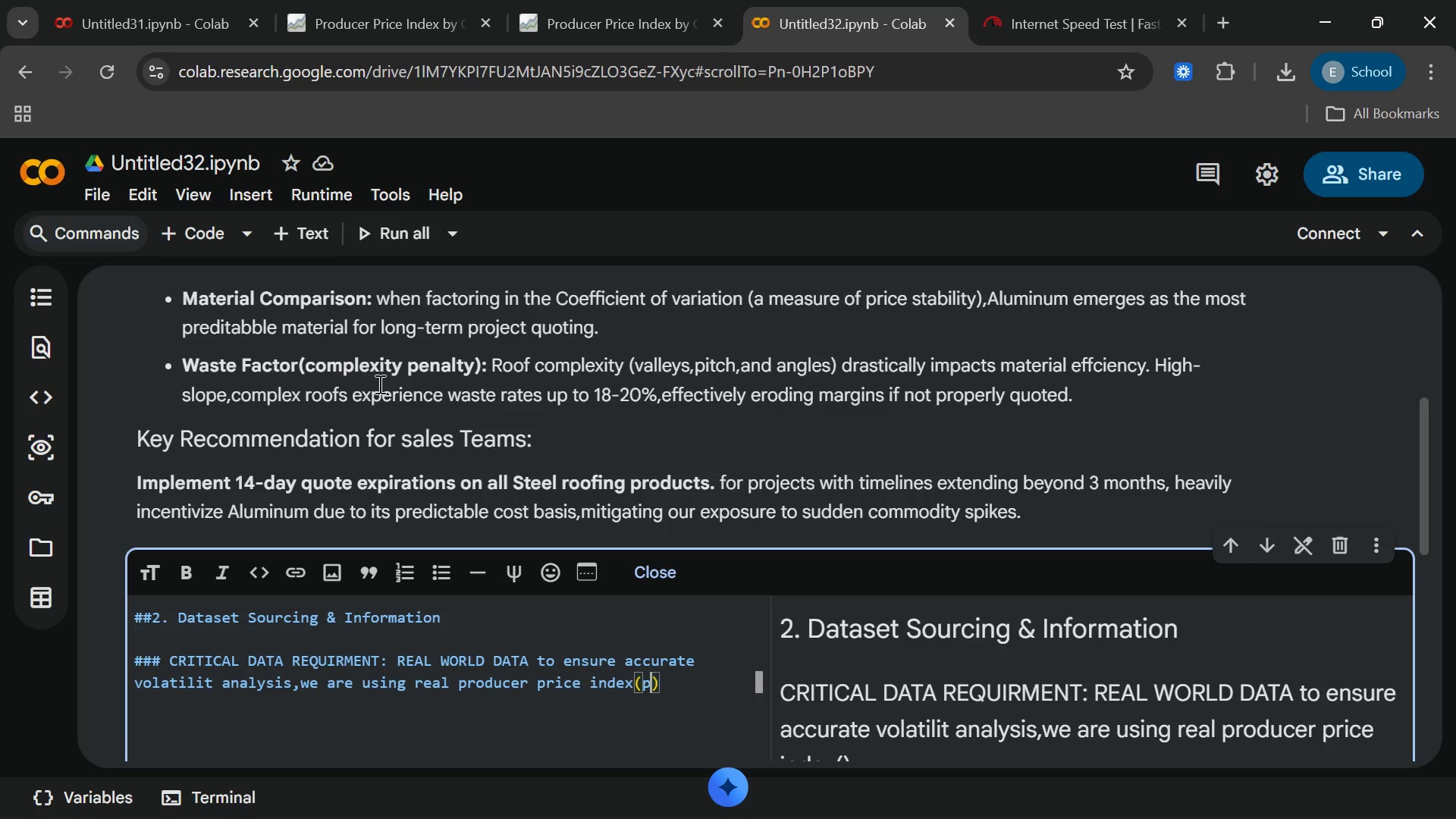 
type(ppi)
key(Backspace)
key(Backspace)
key(Backspace)
type(PPI)
 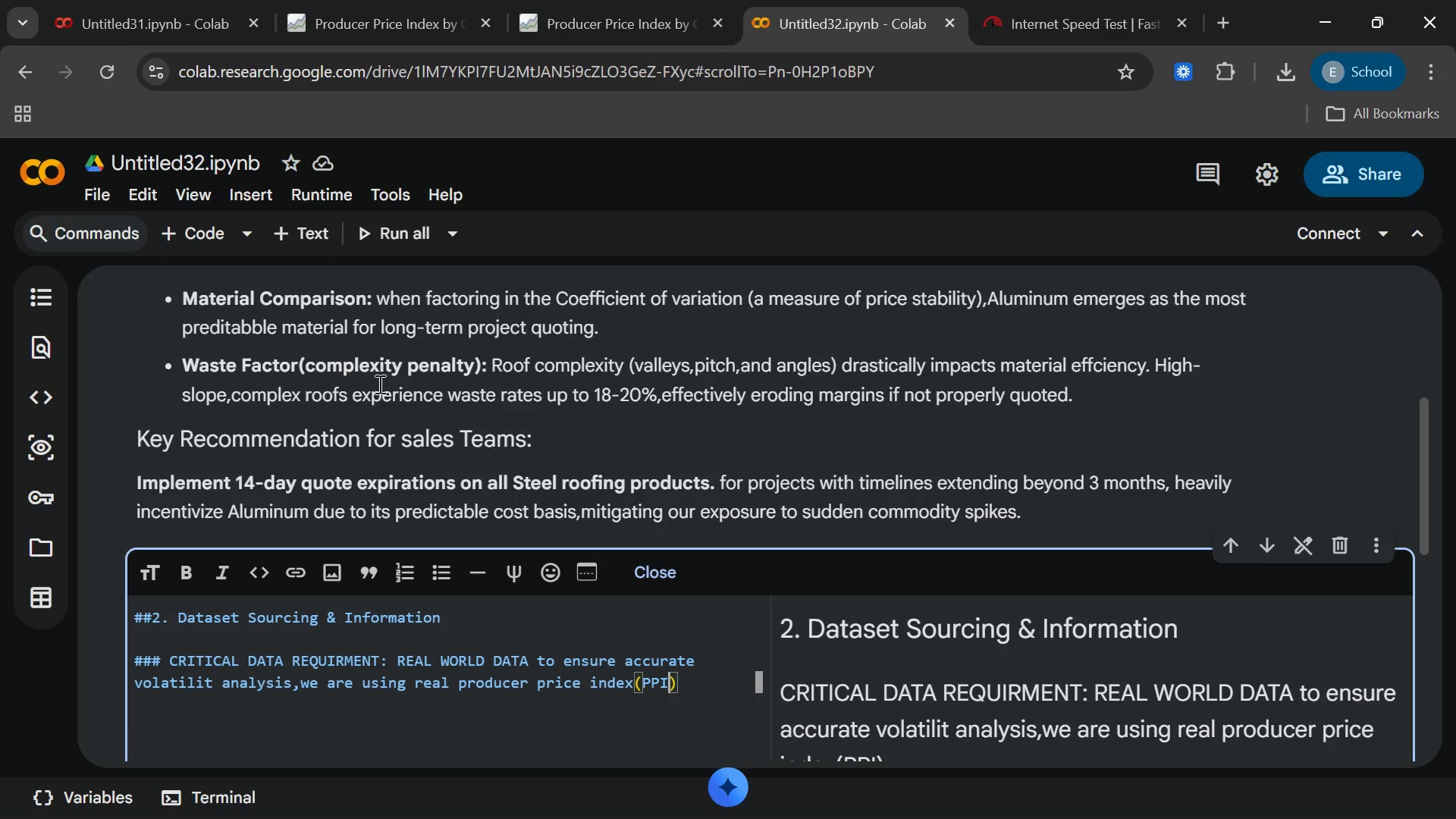 
type([End] data from the **US)
 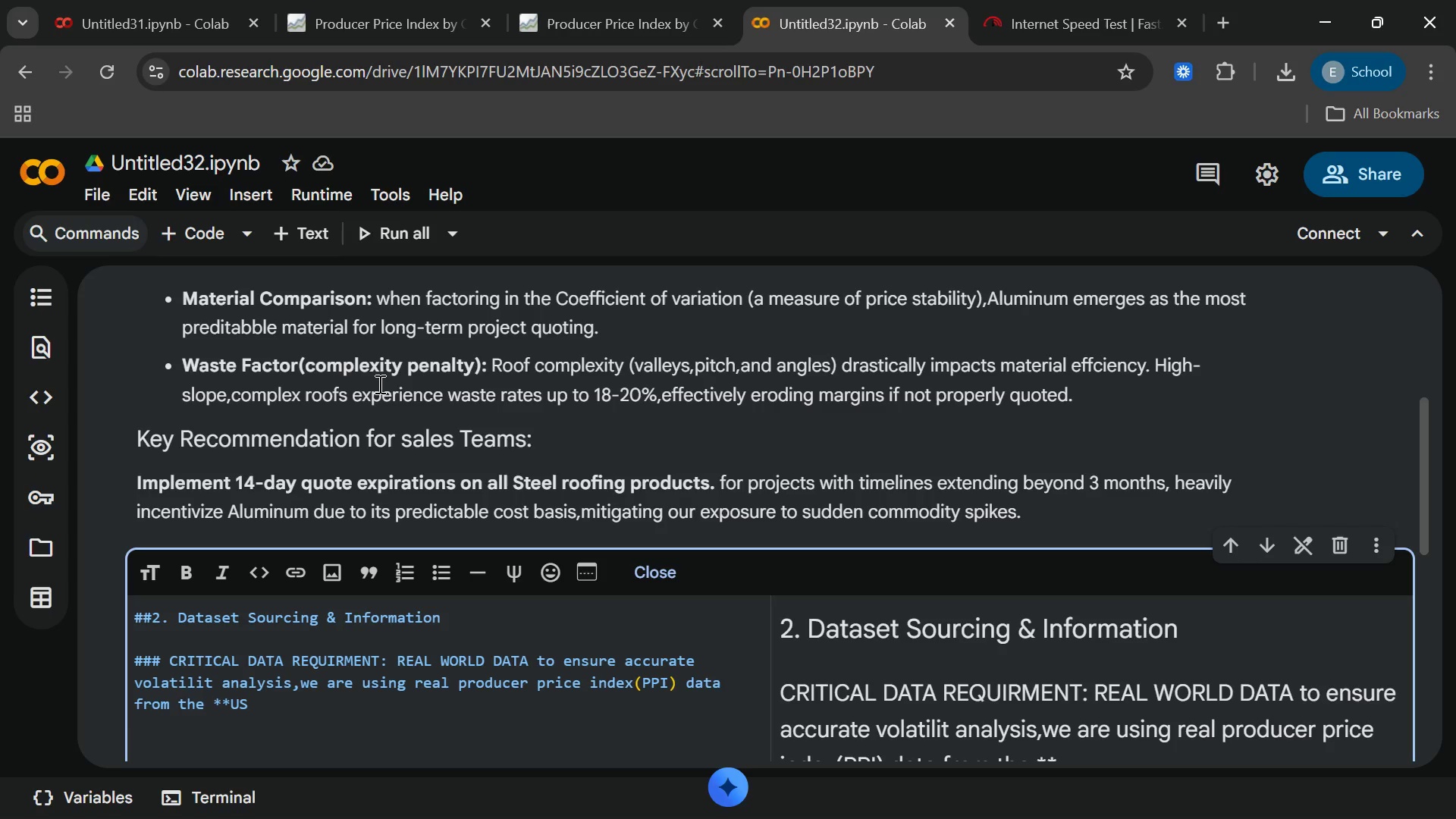 
key(ArrowLeft)
 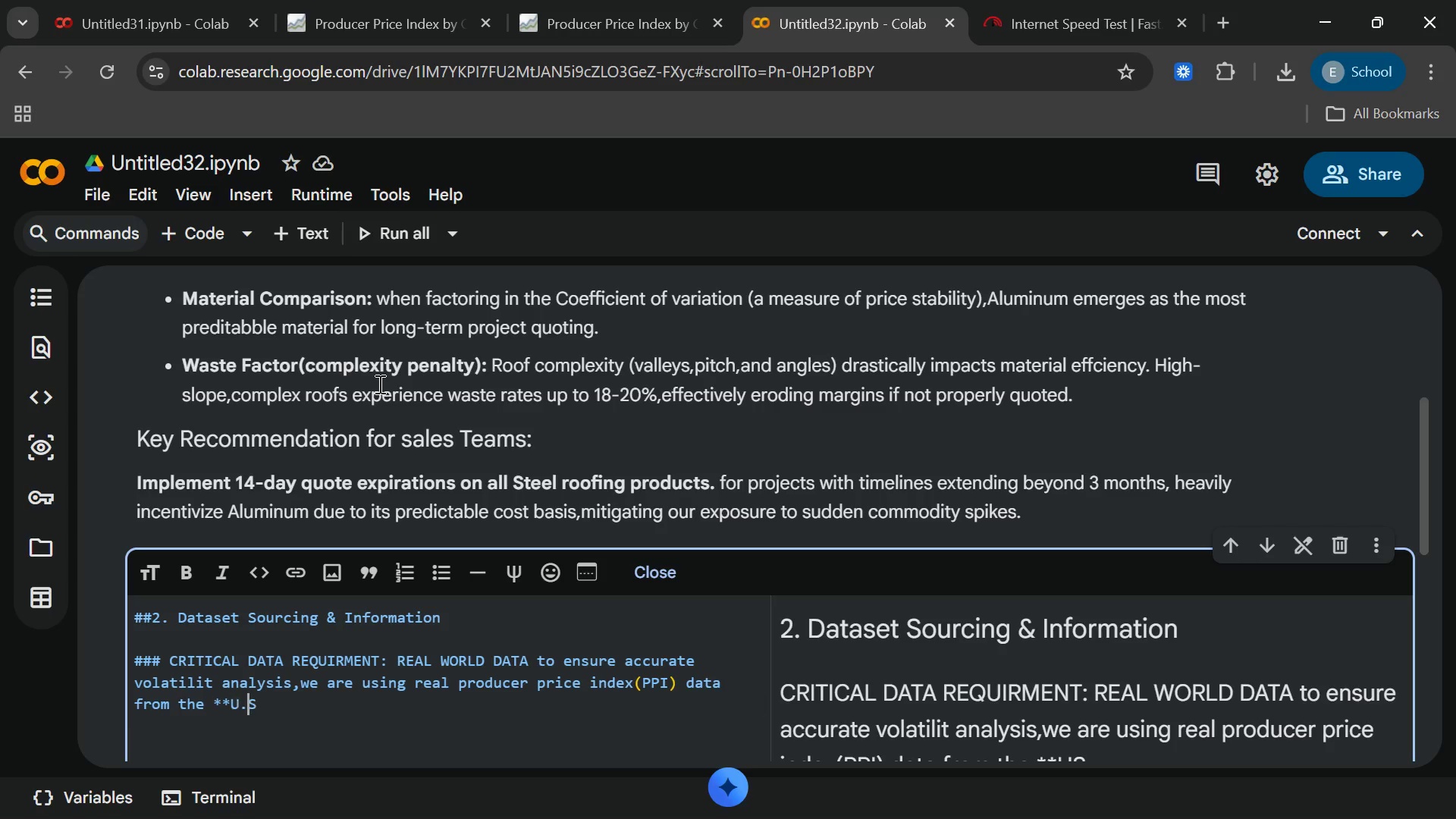 
key(Period)
 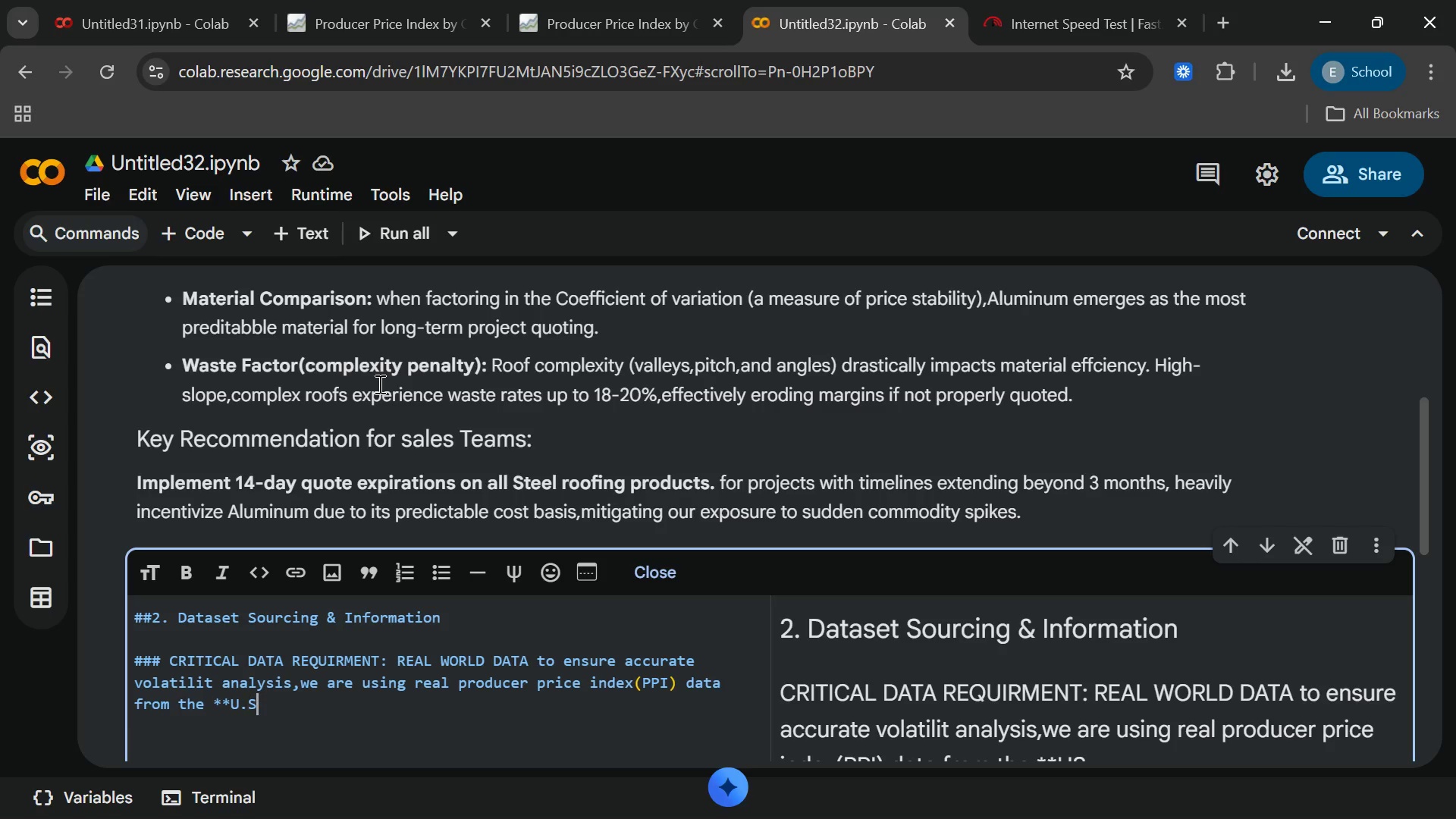 
key(ArrowRight)
 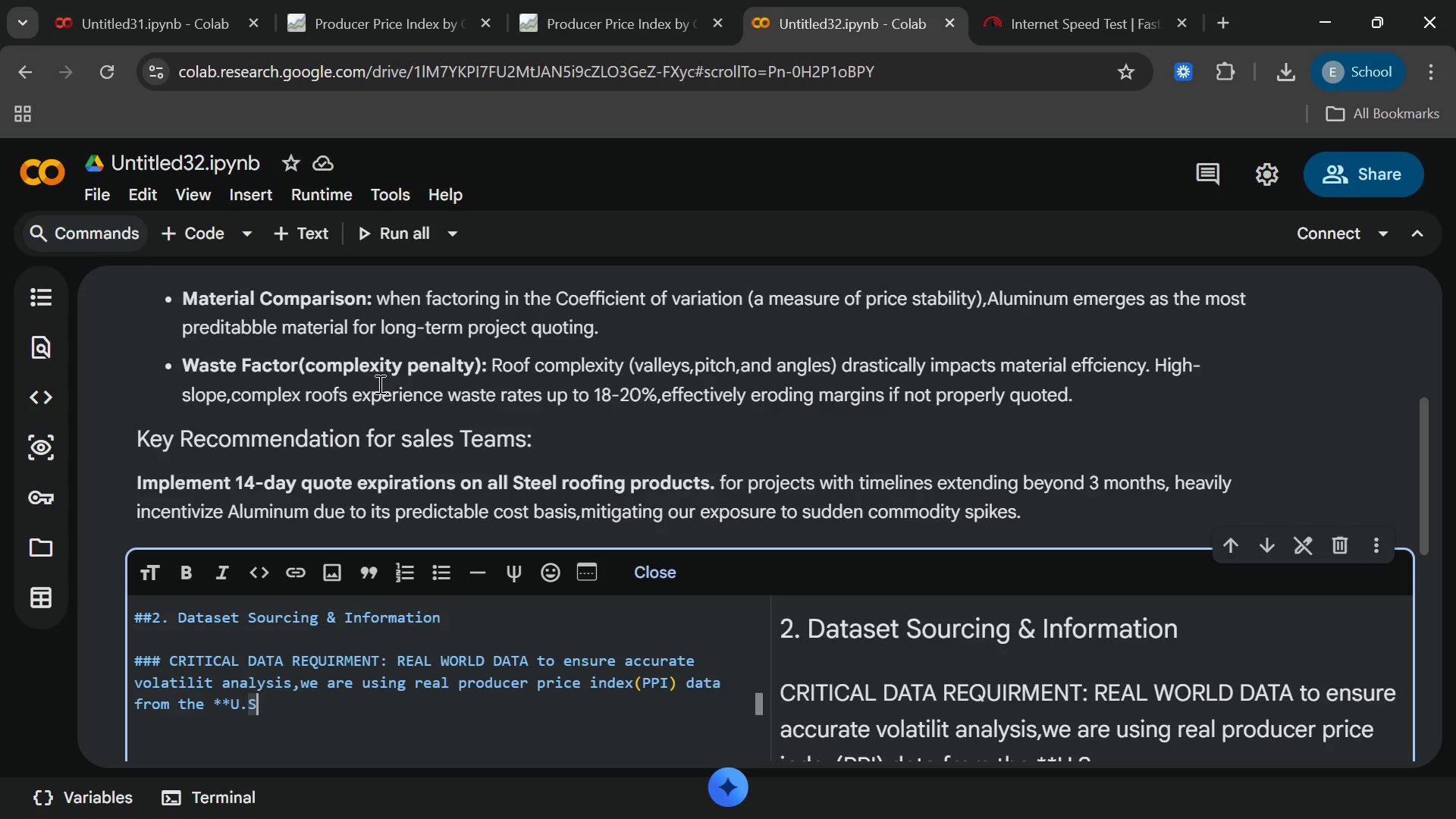 
type(. Bureau of Labor Staistics)
 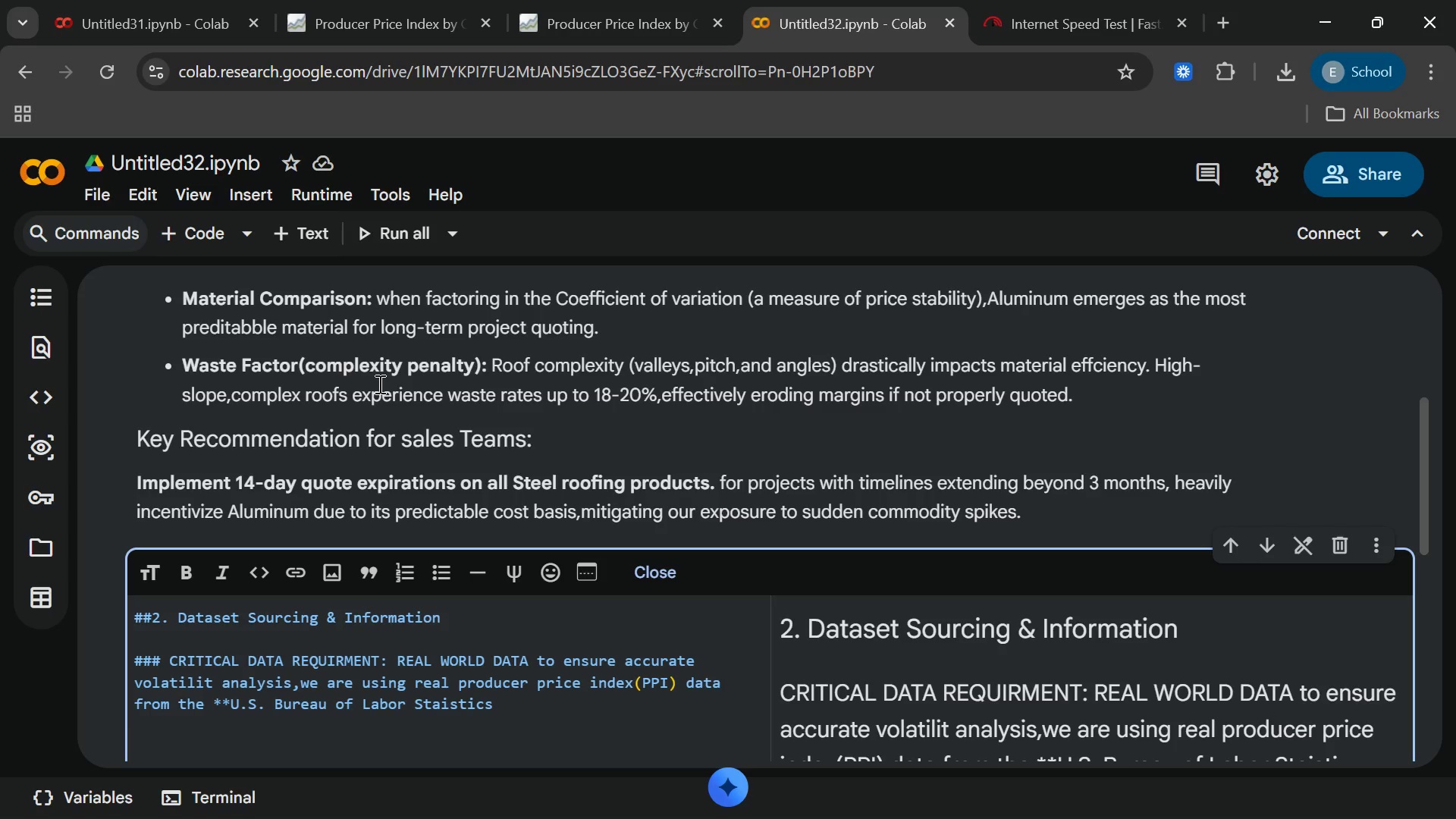 
type(**, hosted bu)
key(Backspace)
type(y **FRED())
 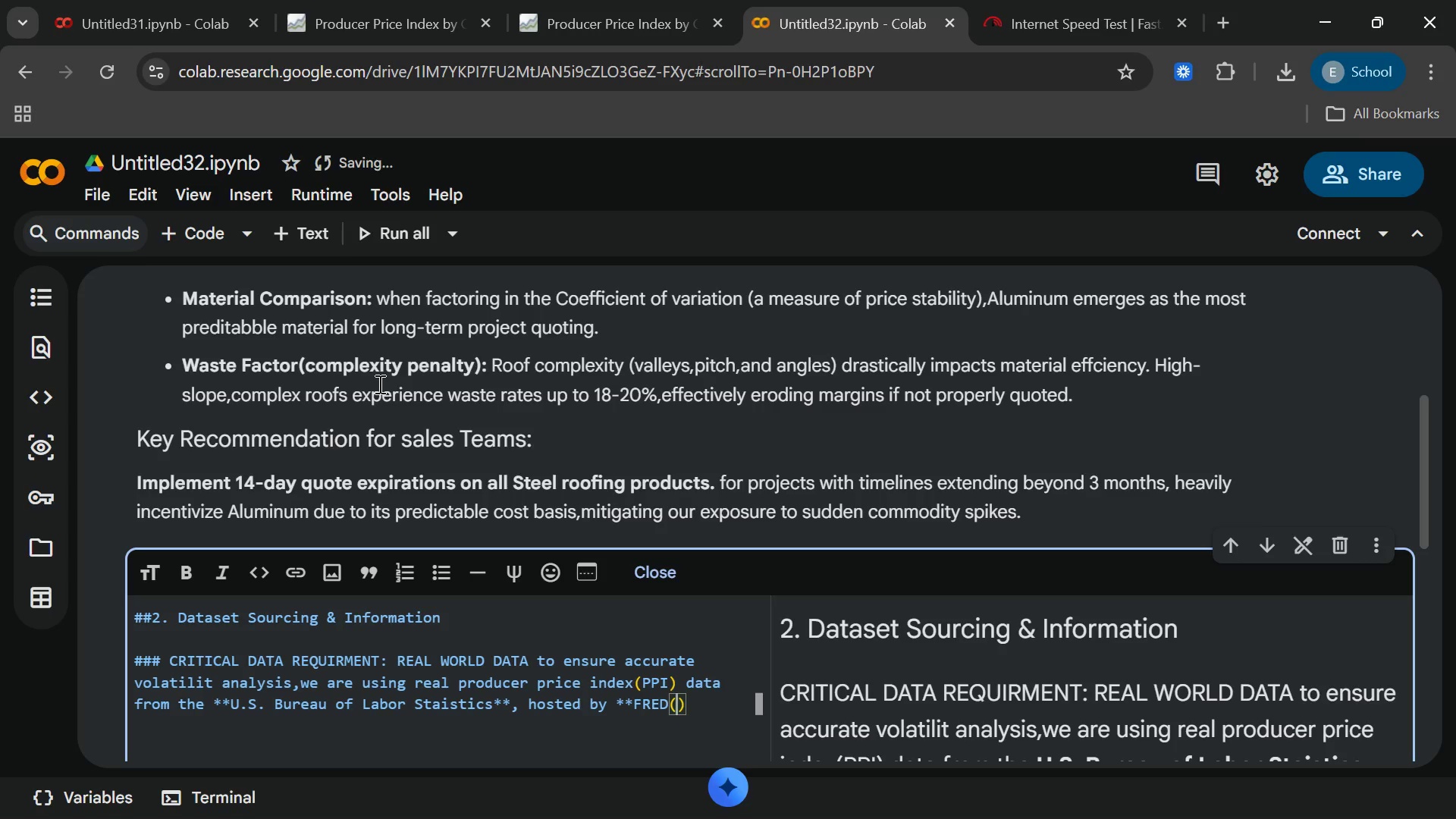 
key(ArrowLeft)
 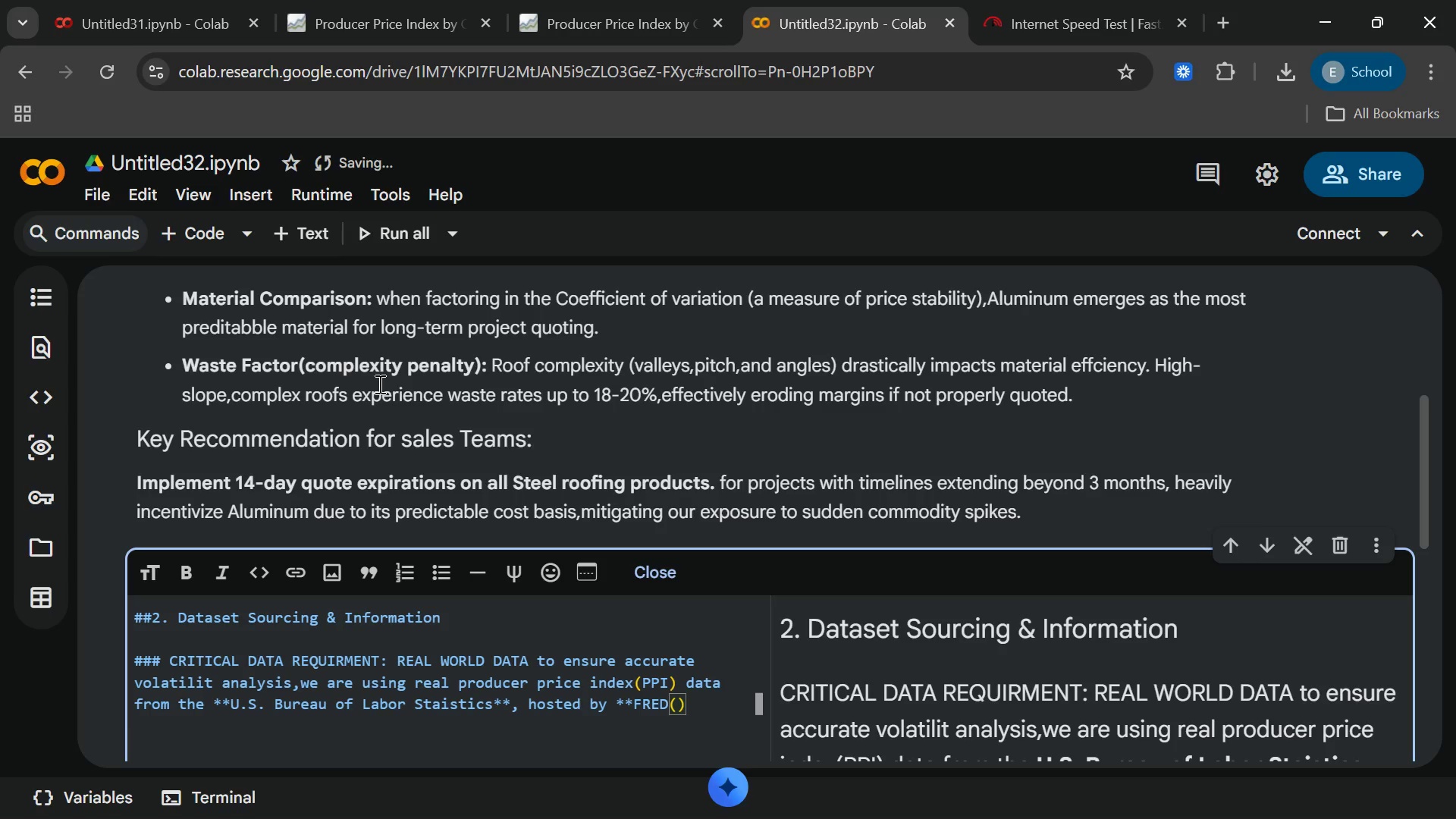 
type(federa\\\)
key(Backspace)
key(Backspace)
key(Backspace)
key(Backspace)
key(Backspace)
key(Backspace)
key(Backspace)
key(Backspace)
key(Backspace)
type(Fedsera)
 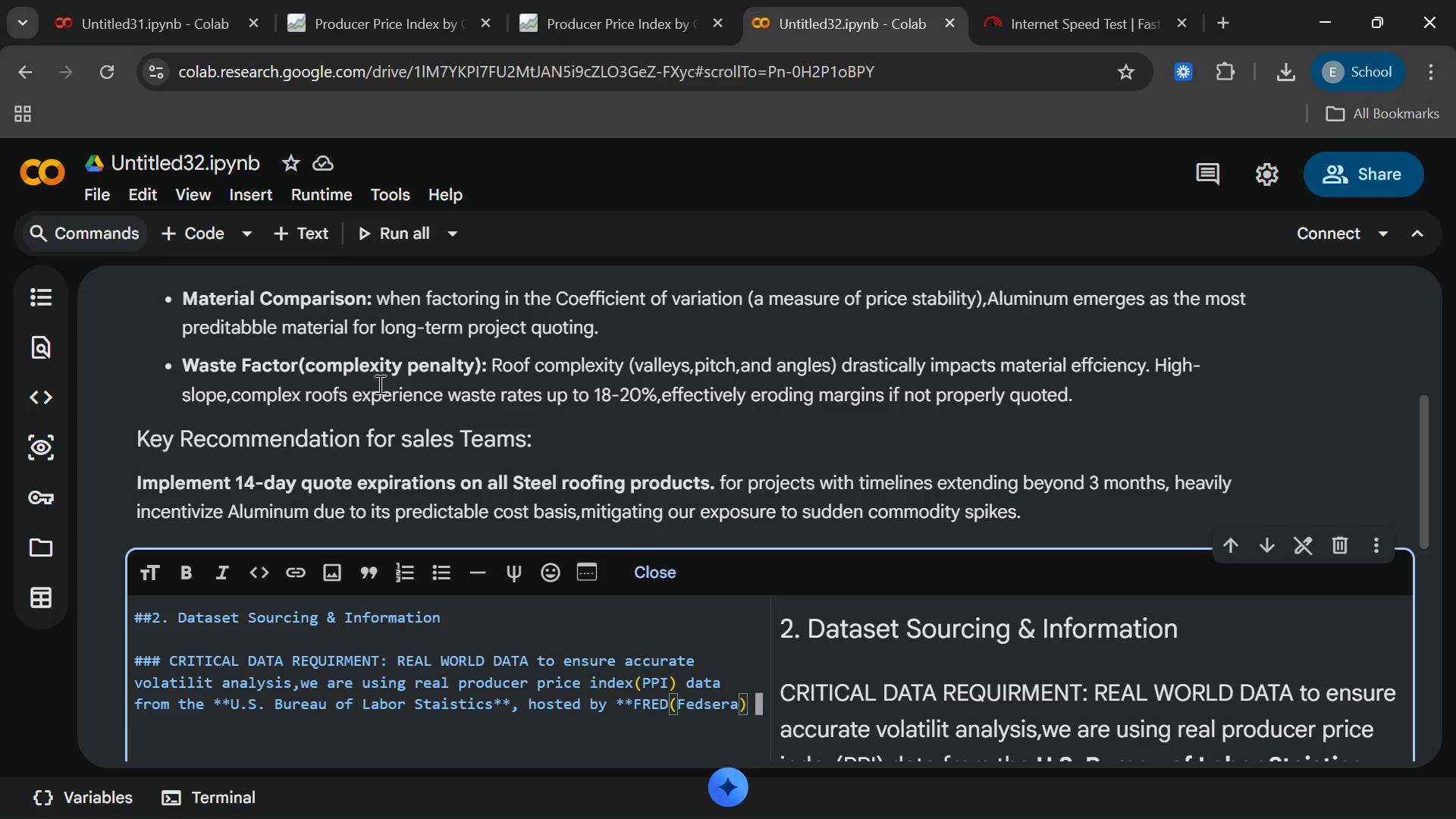 
key(ArrowLeft)
 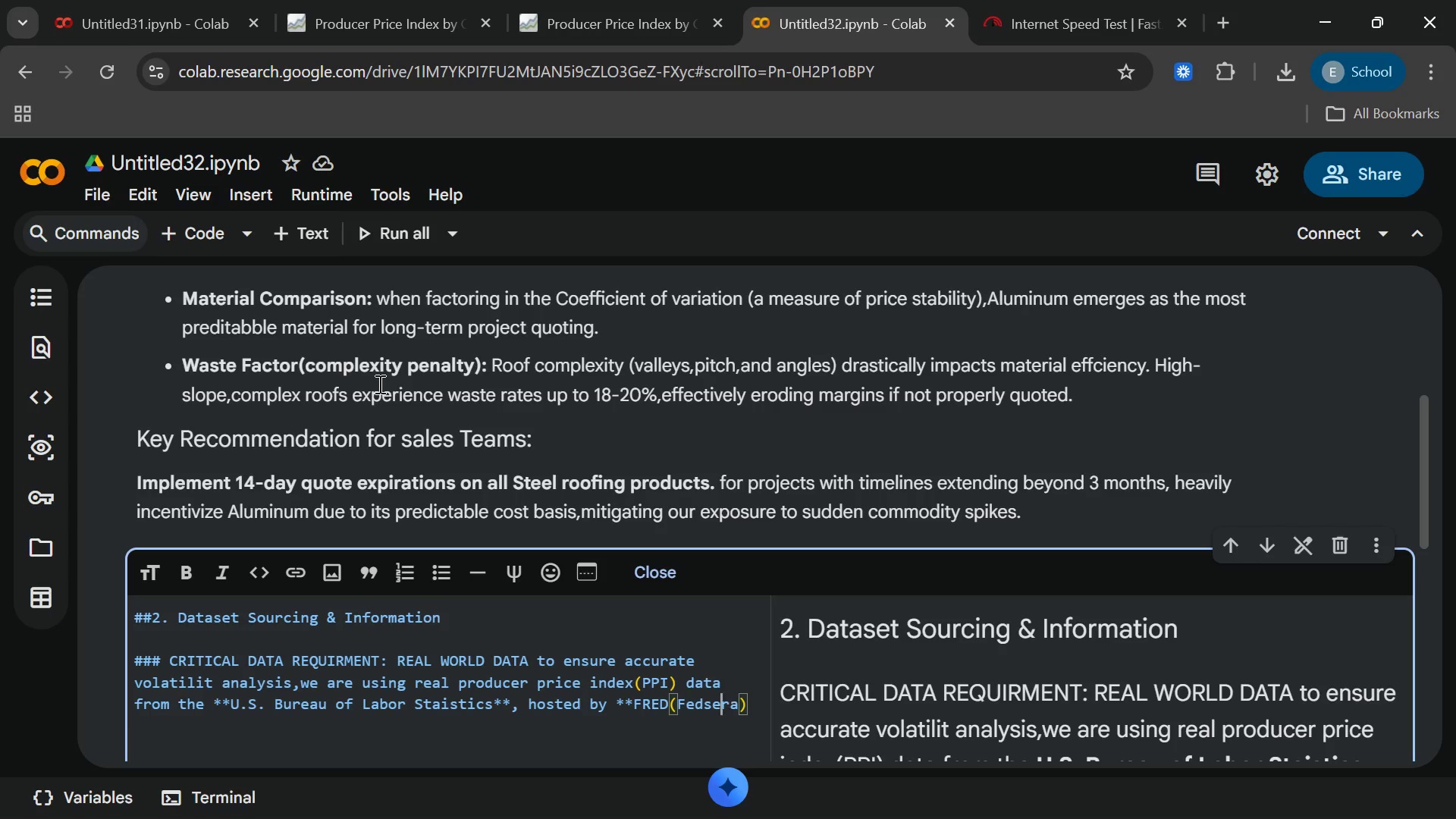 
key(ArrowLeft)
 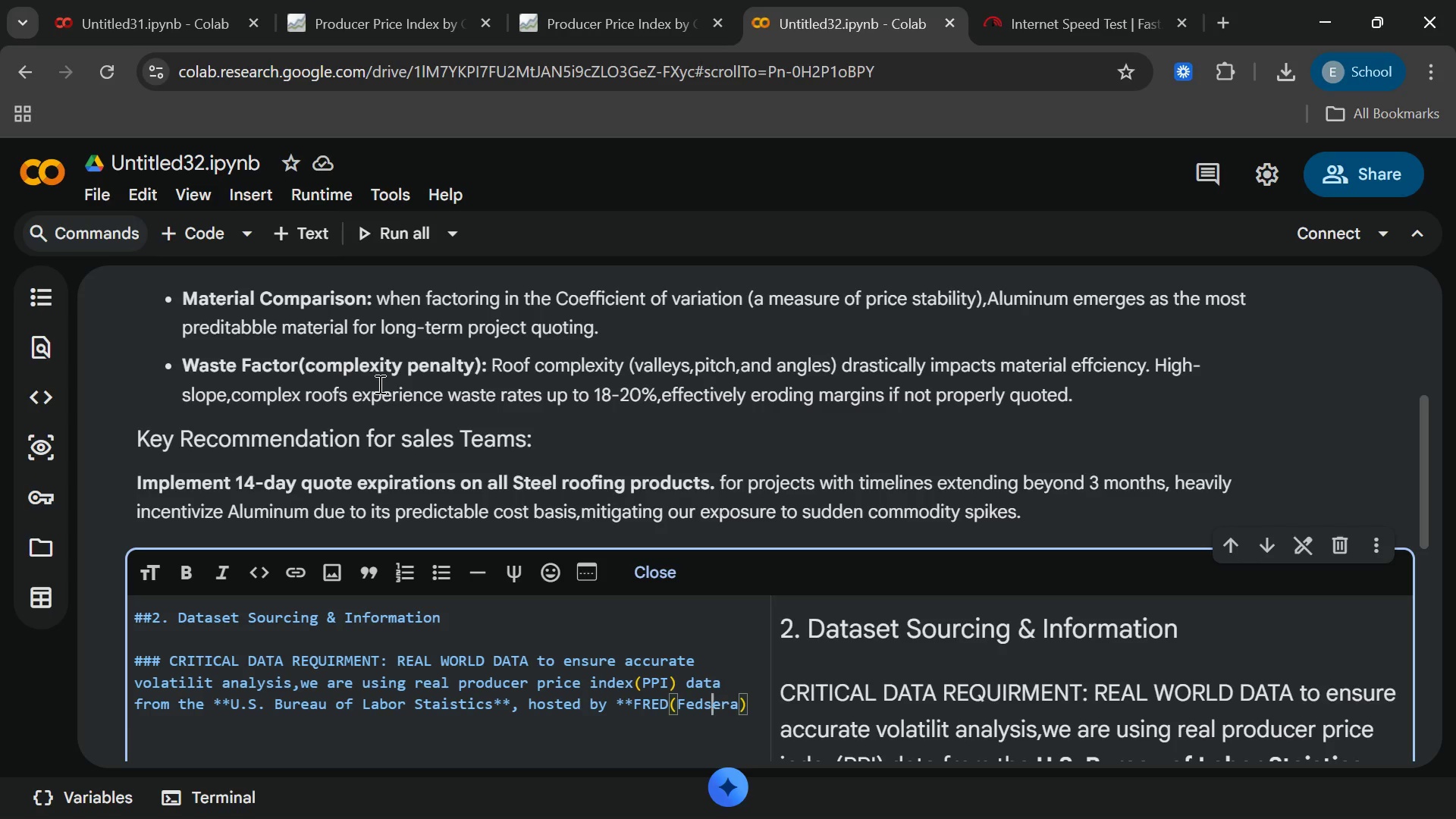 
key(ArrowLeft)
 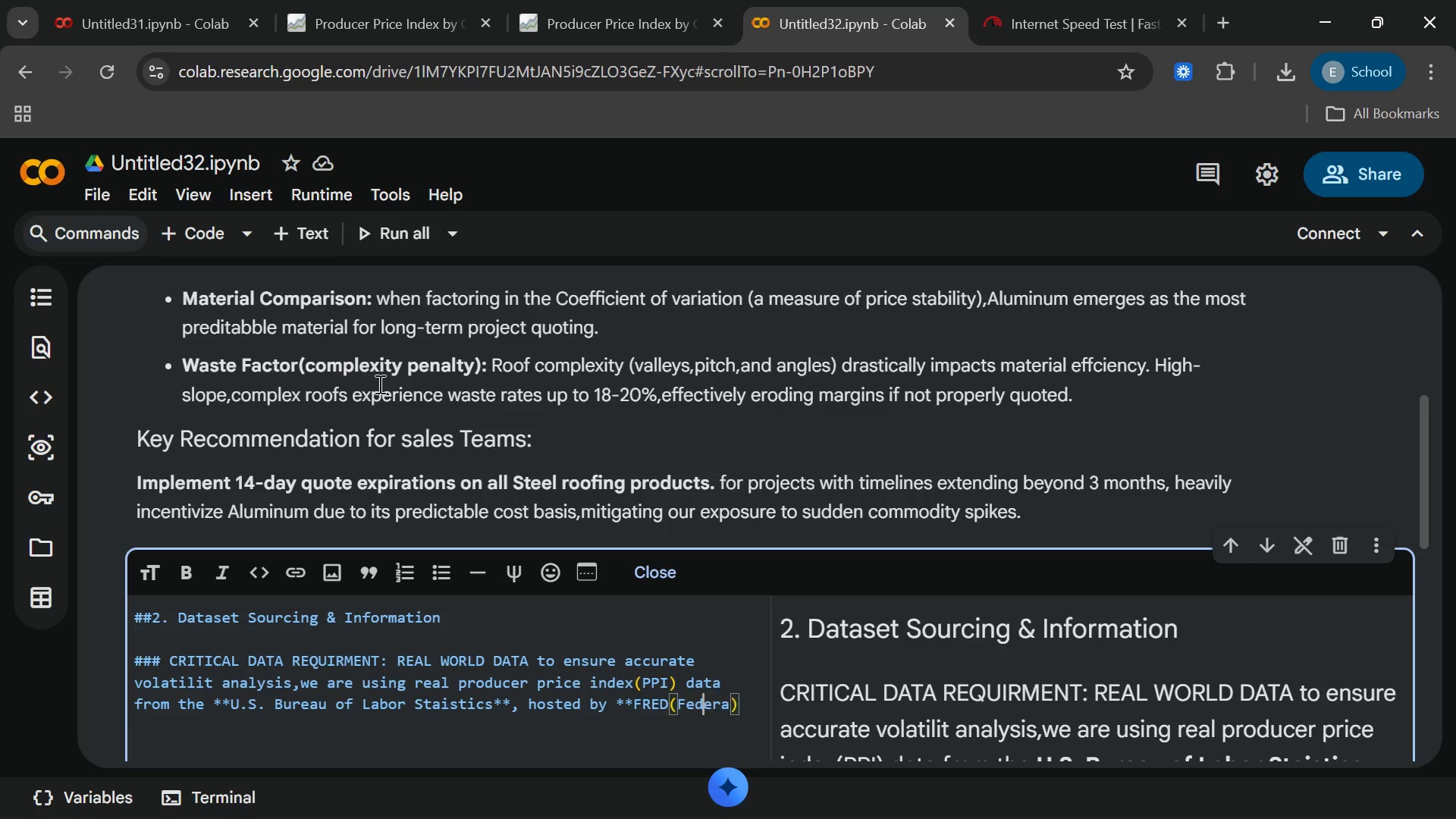 
key(Backspace)
 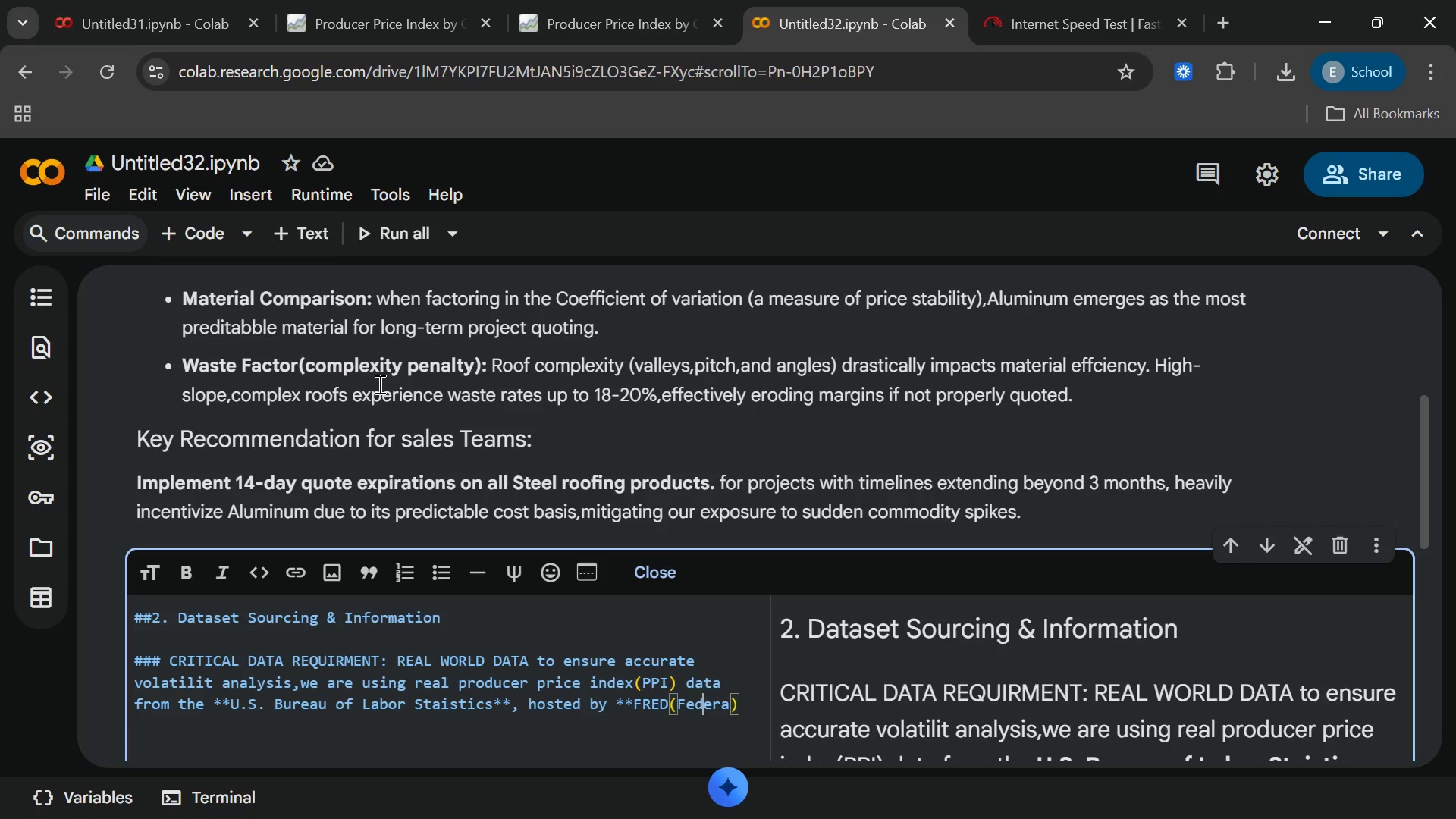 
key(ArrowRight)
 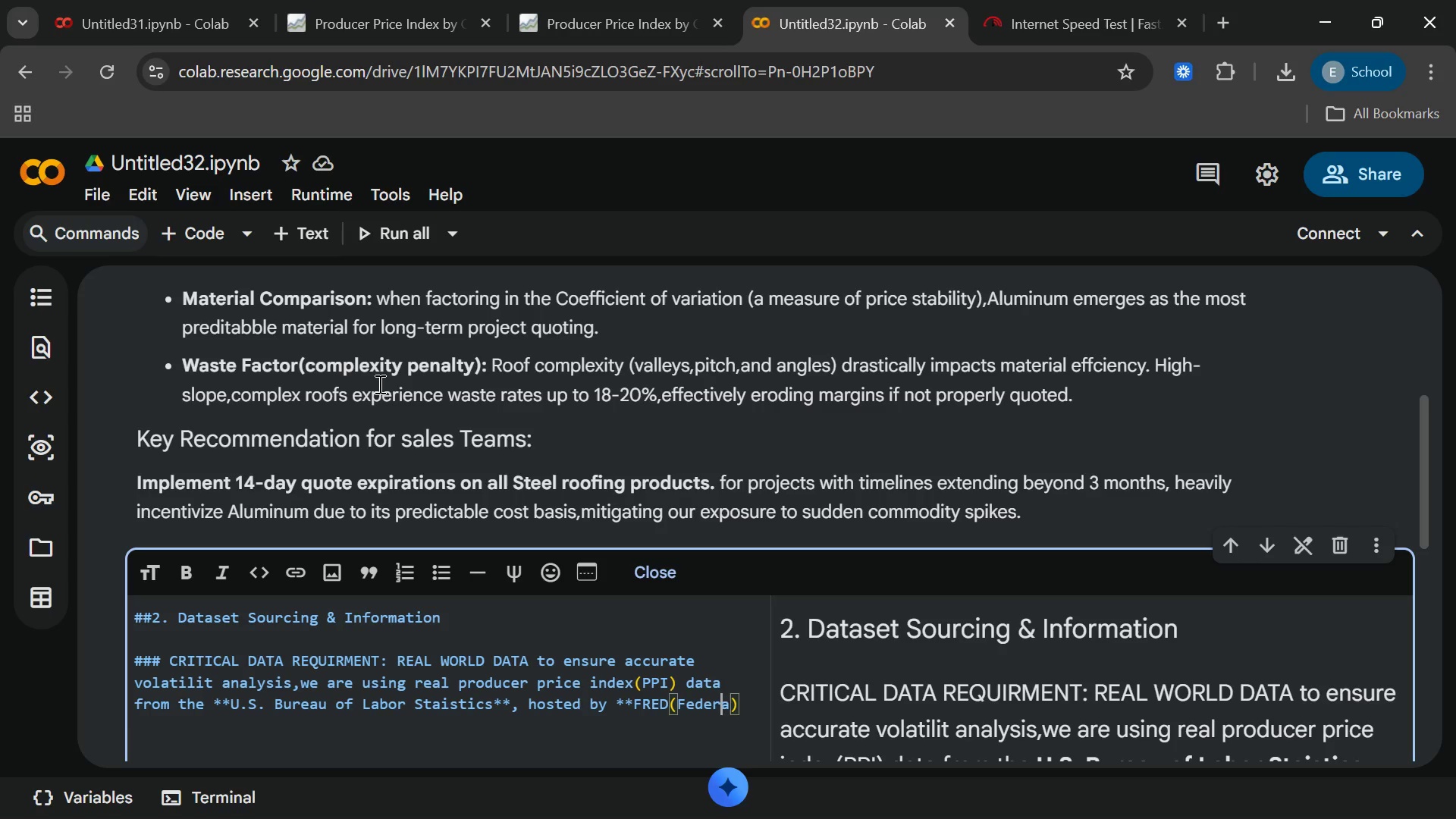 
key(ArrowRight)
 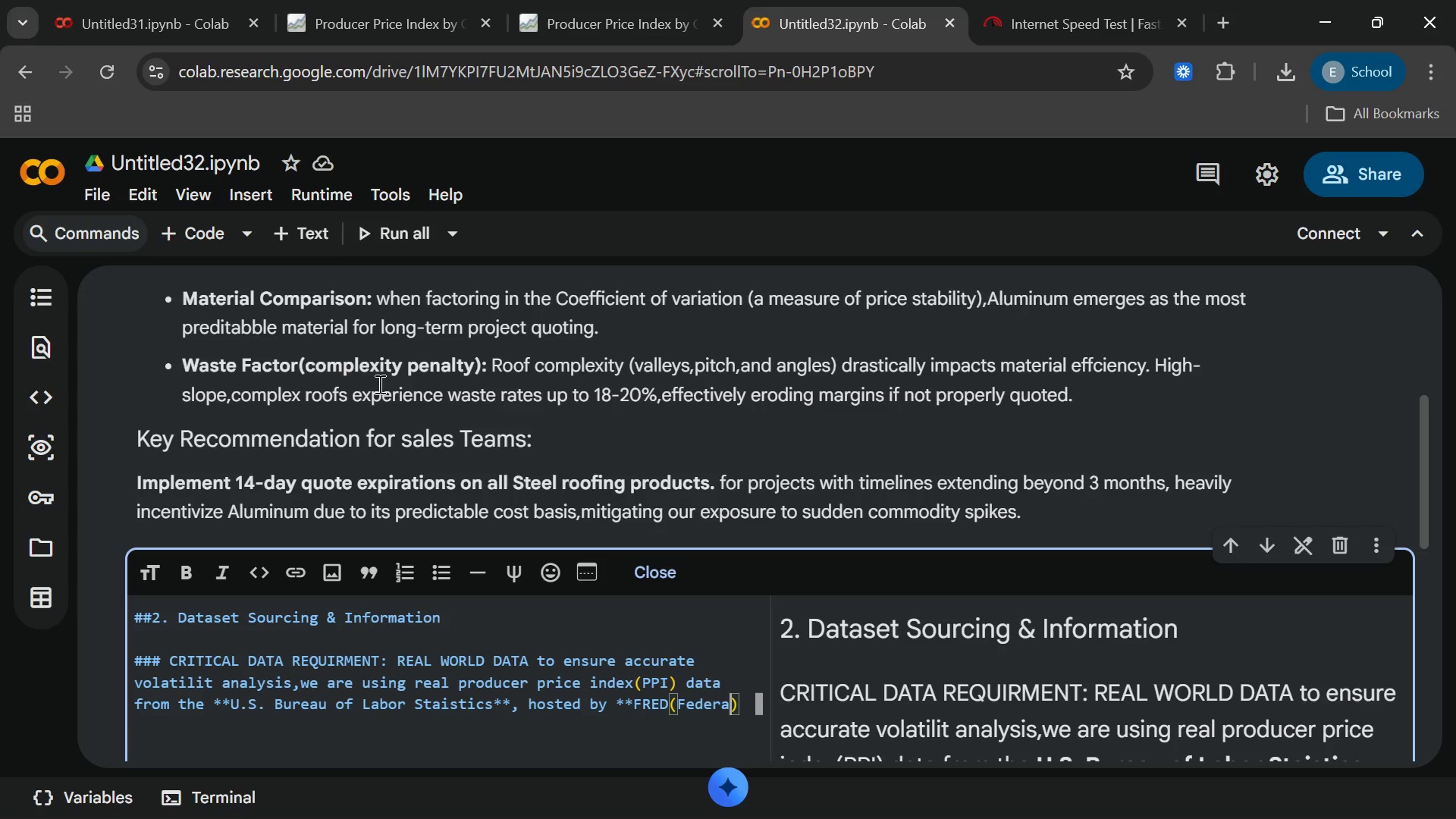 
key(ArrowRight)
 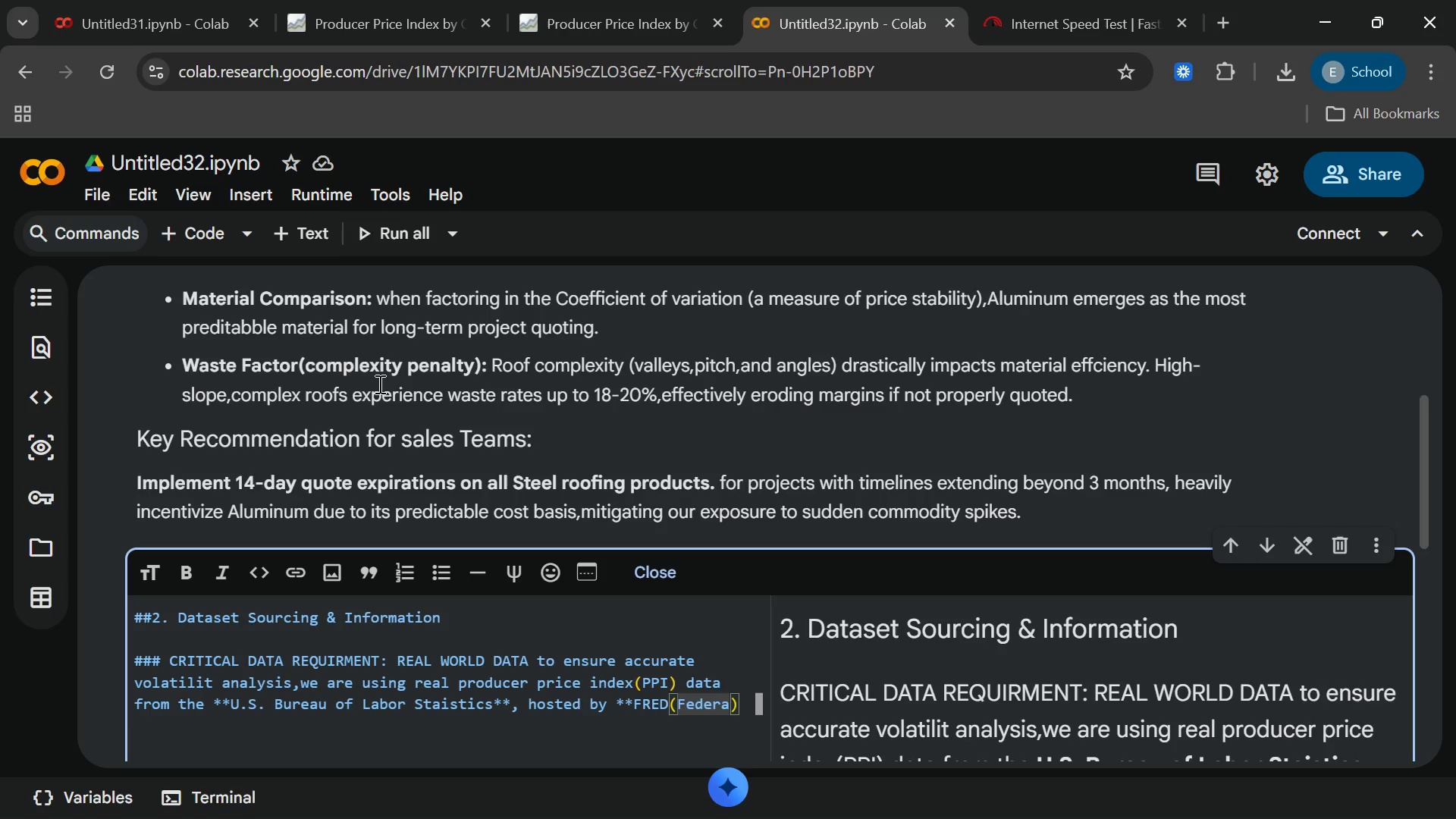 
type(l Reserve Economic Data)
 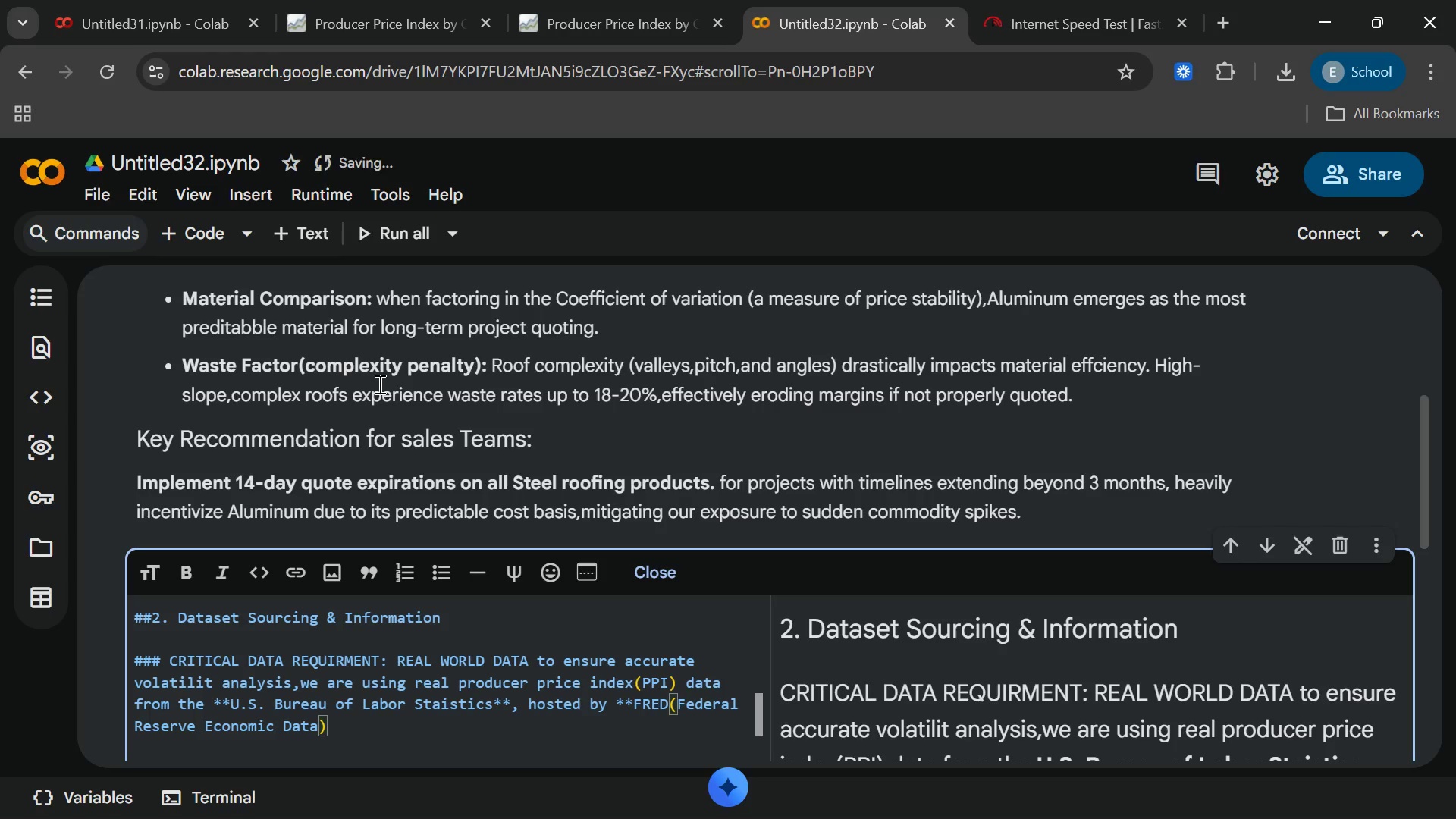 
key(ArrowRight)
 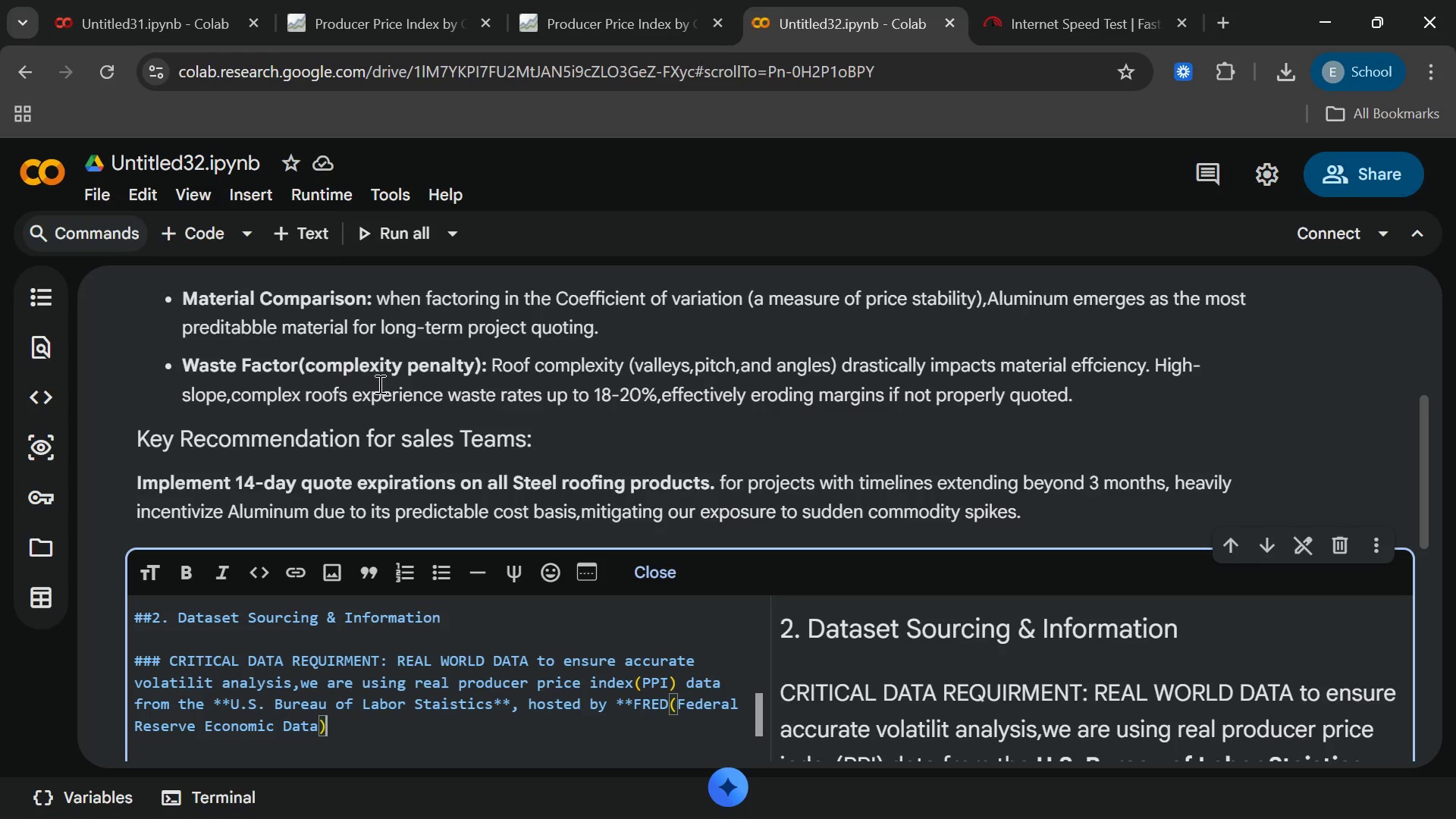 
type(**.)
 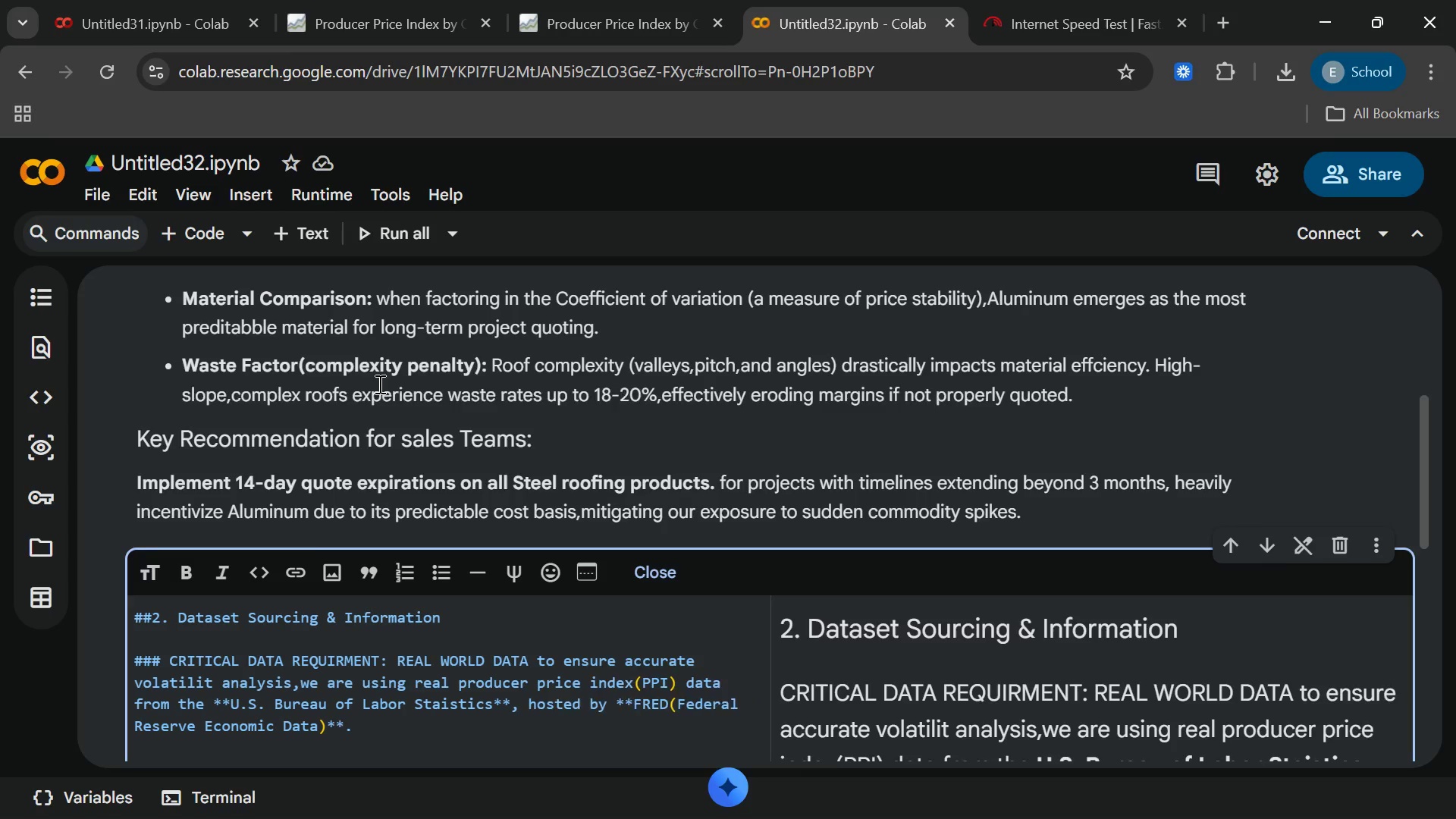 
key(Enter)
 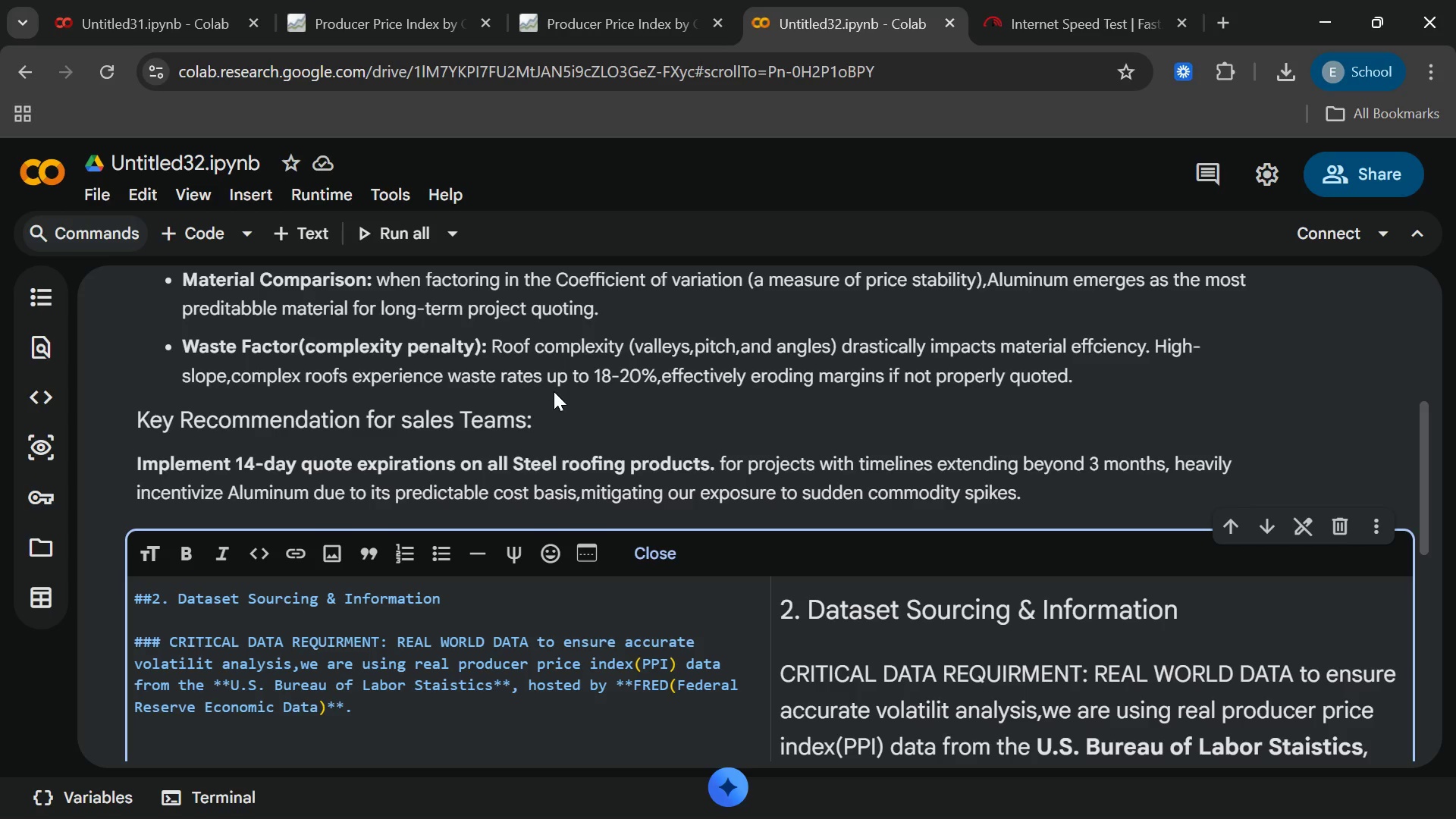 
wait(8.56)
 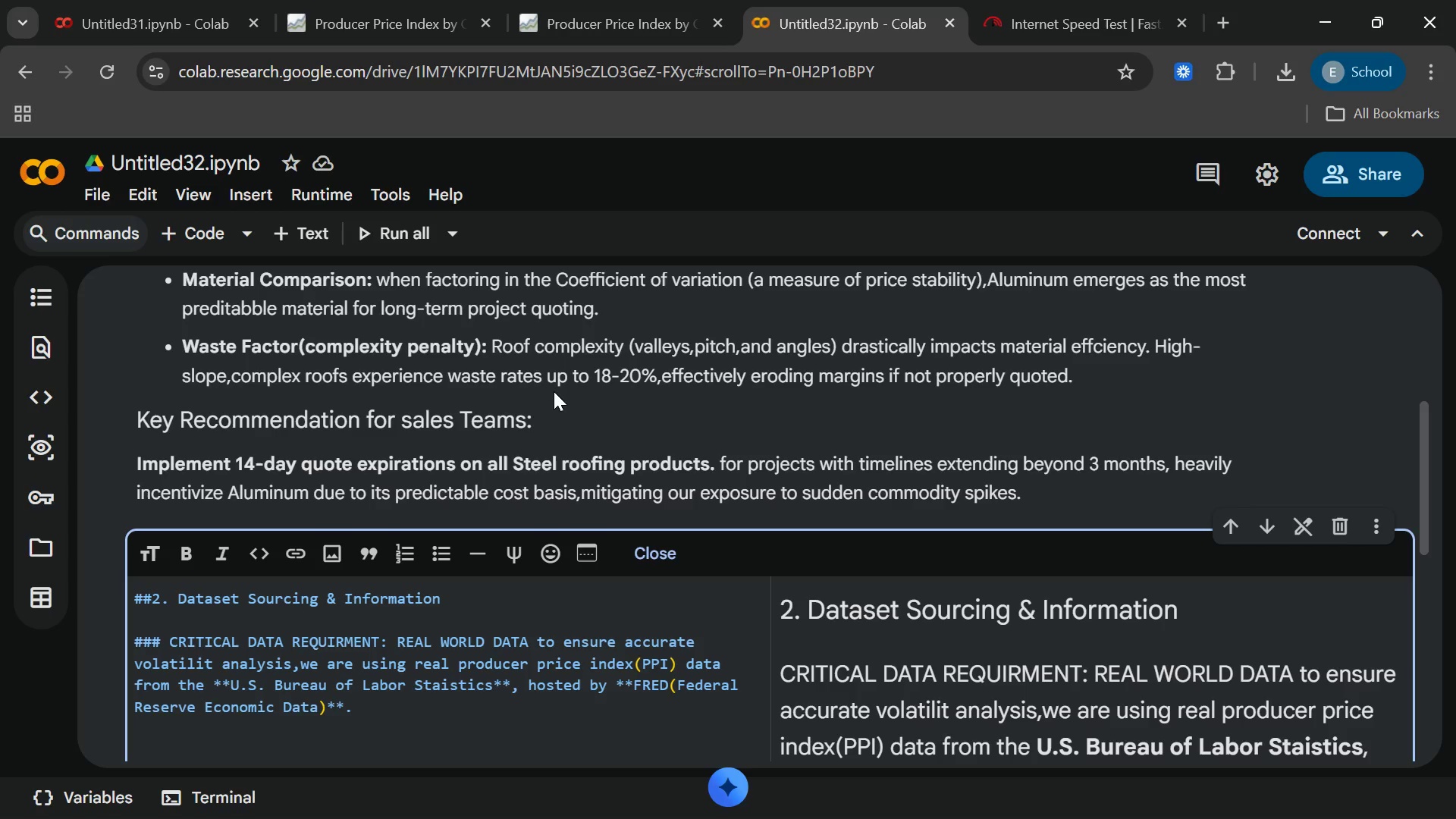 
left_click([539, 652])
 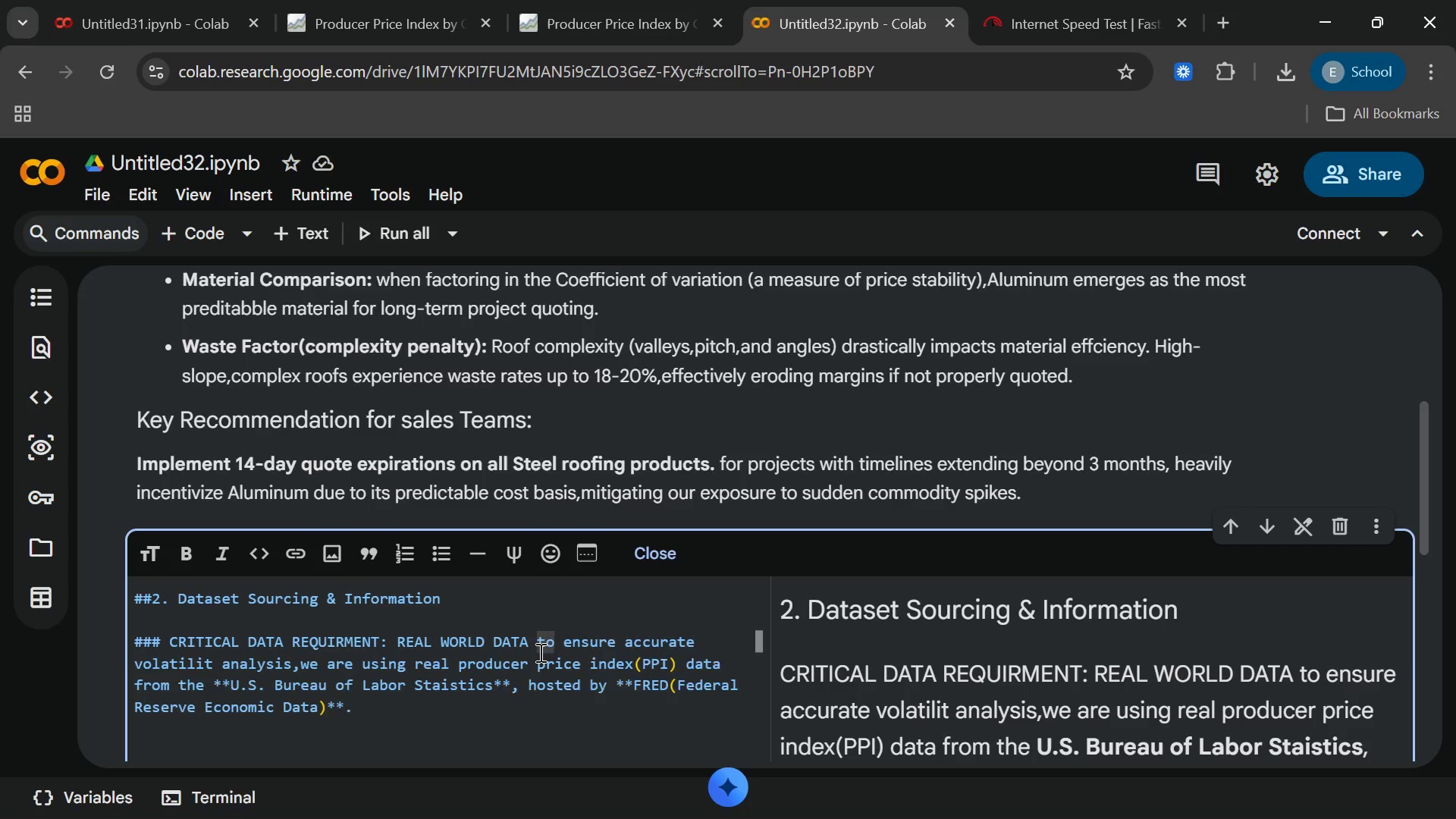 
key(Enter)
 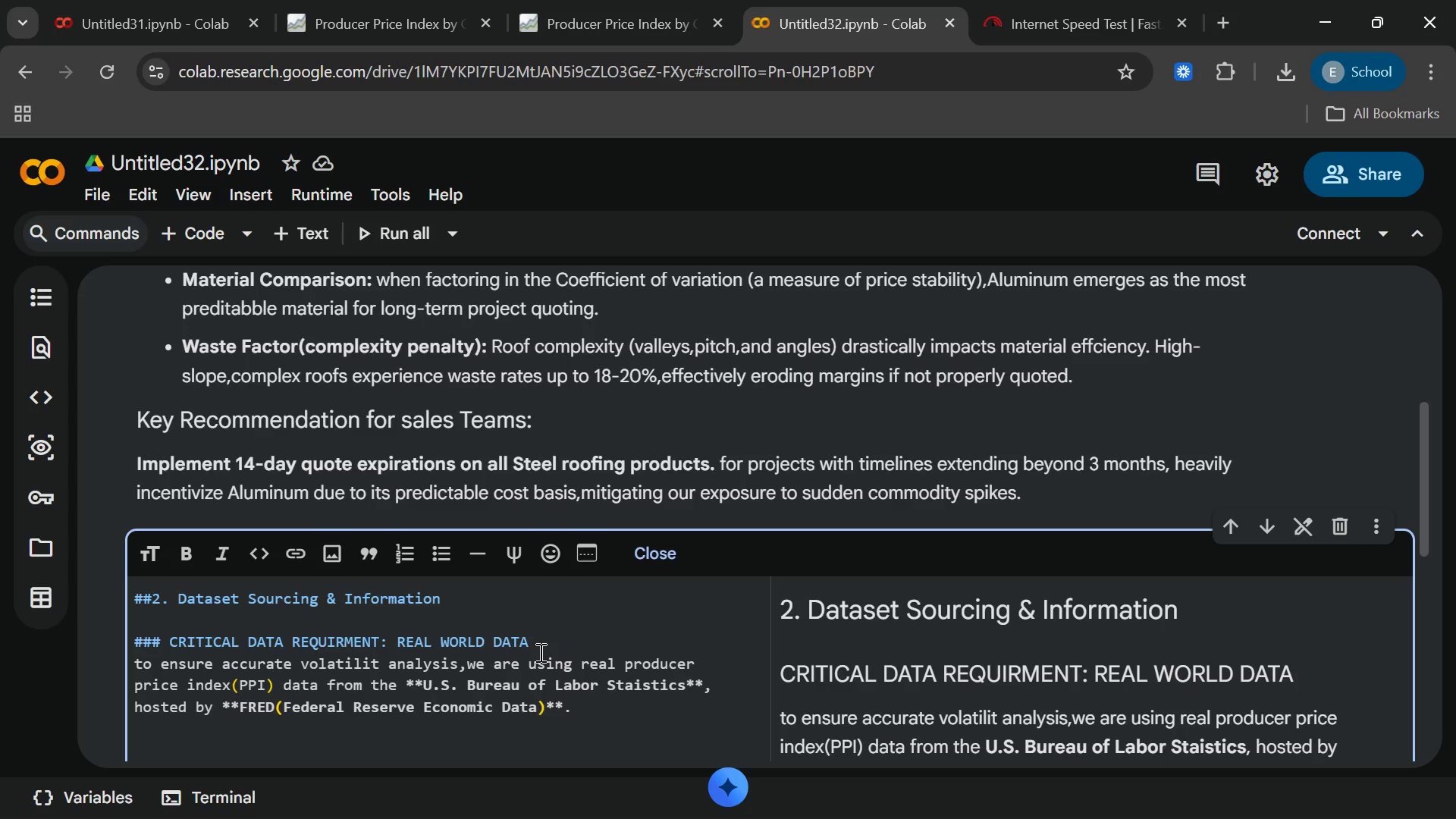 
key(Enter)
 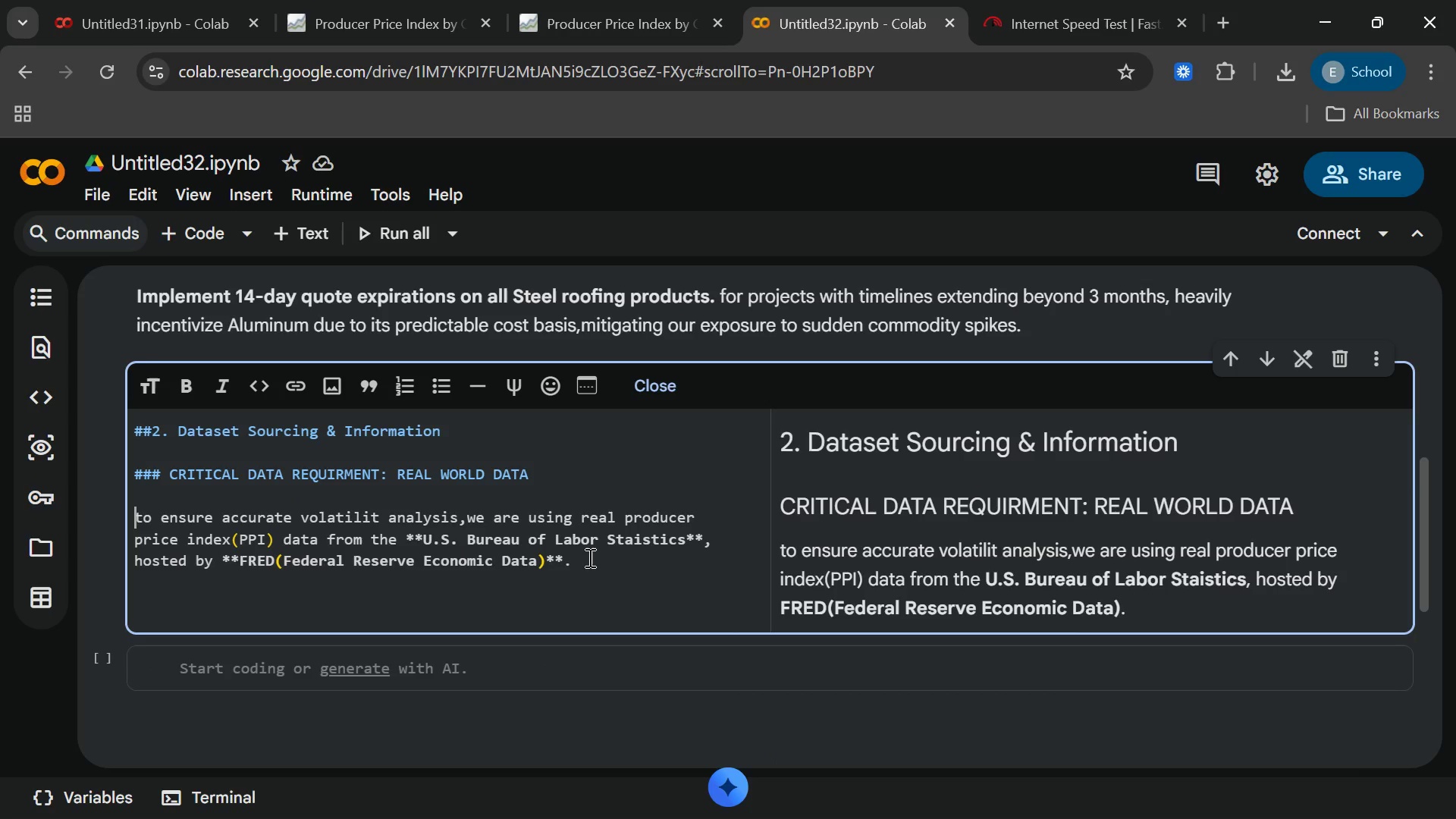 
double_click([588, 557])
 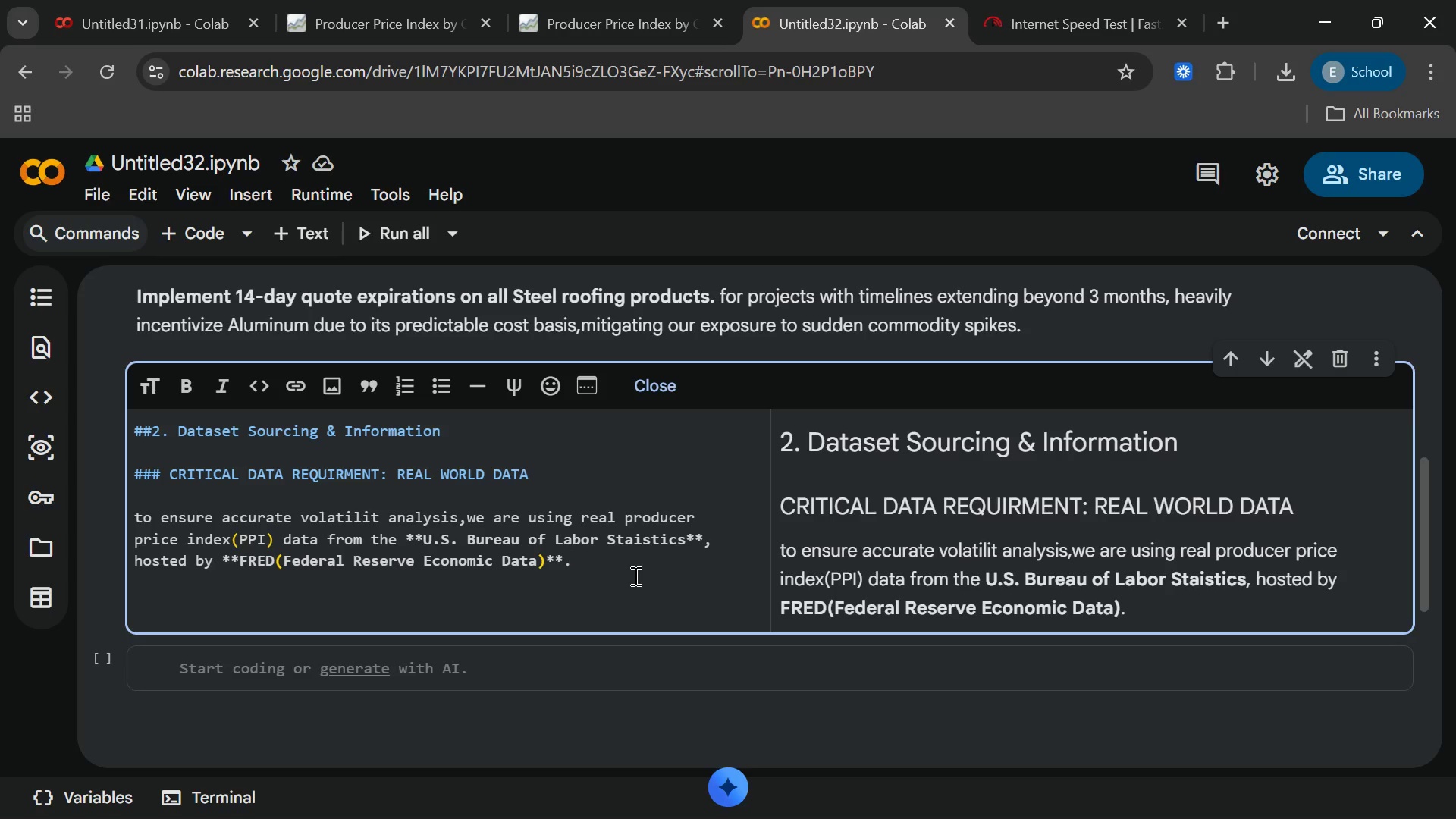 
key(End)
 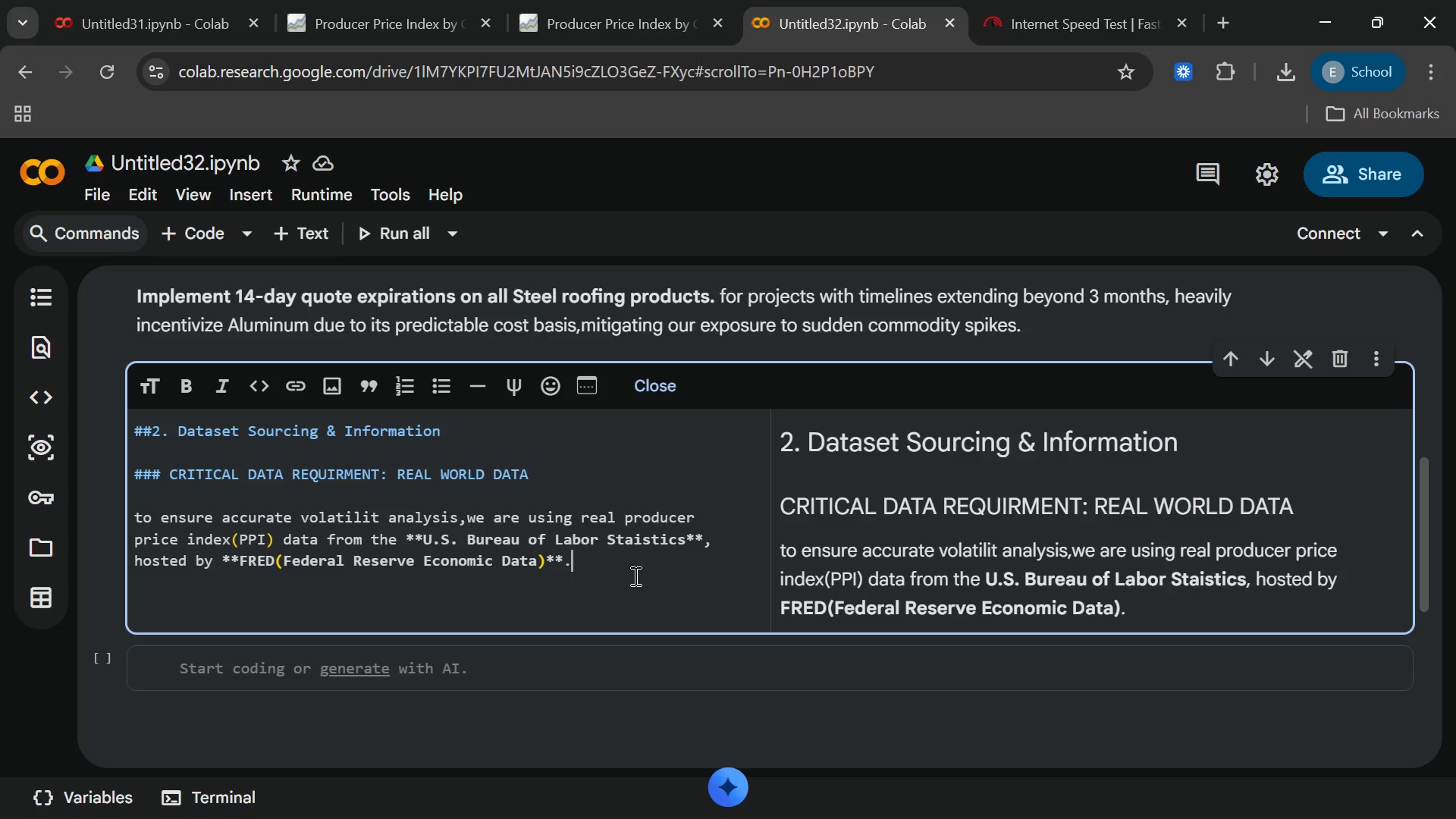 
key(Enter)
 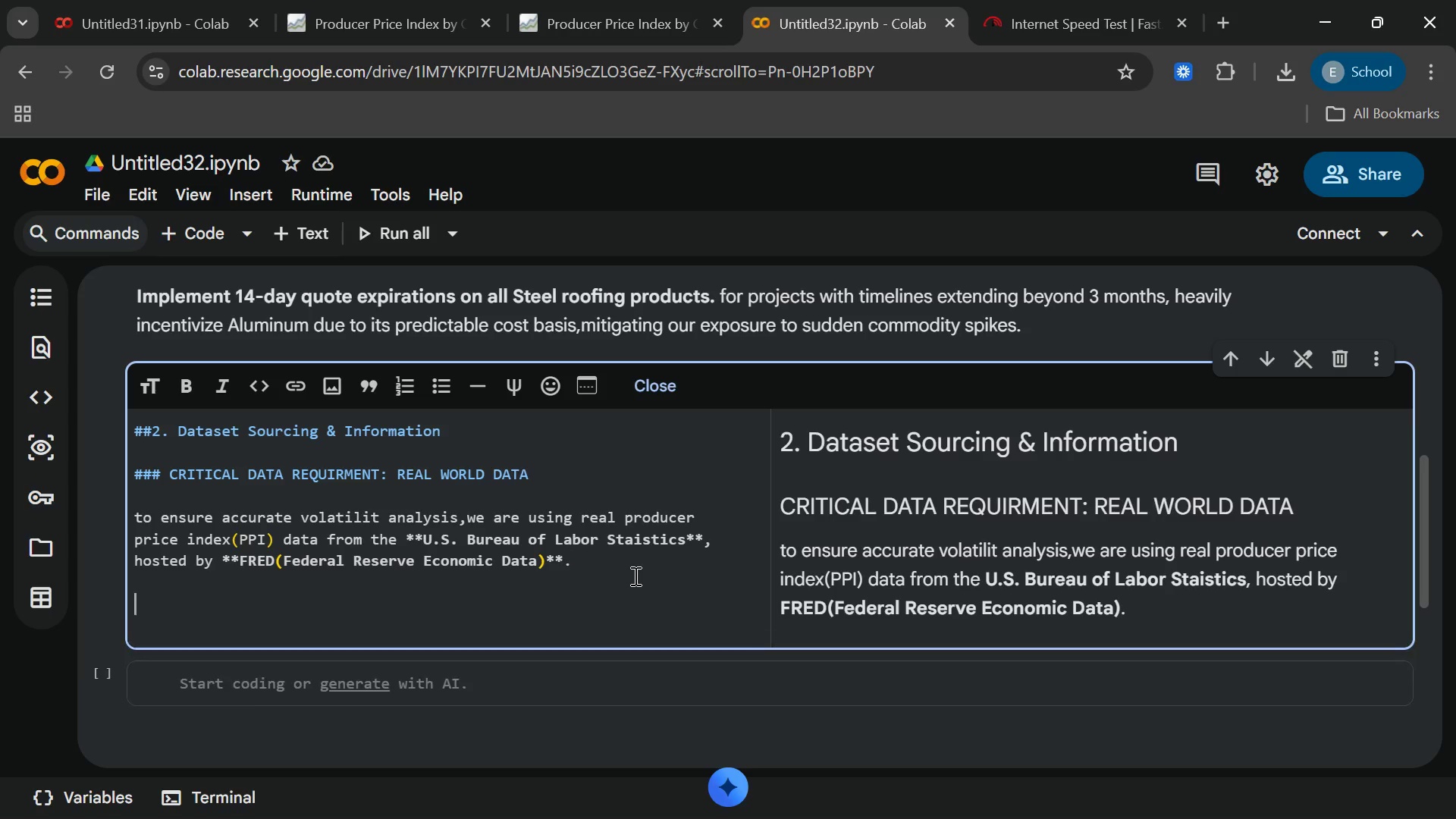 
key(Enter)
 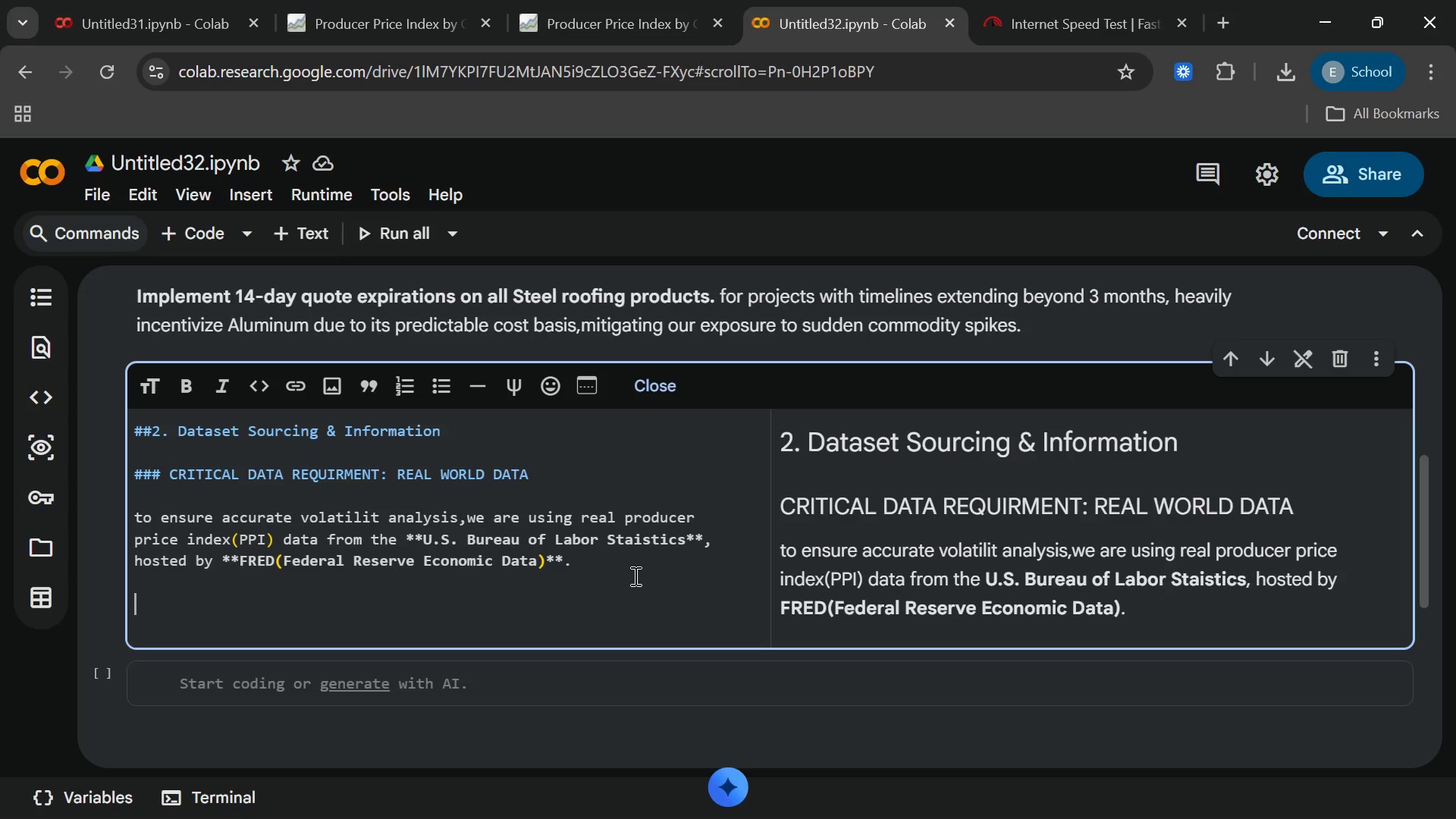 
wait(15.17)
 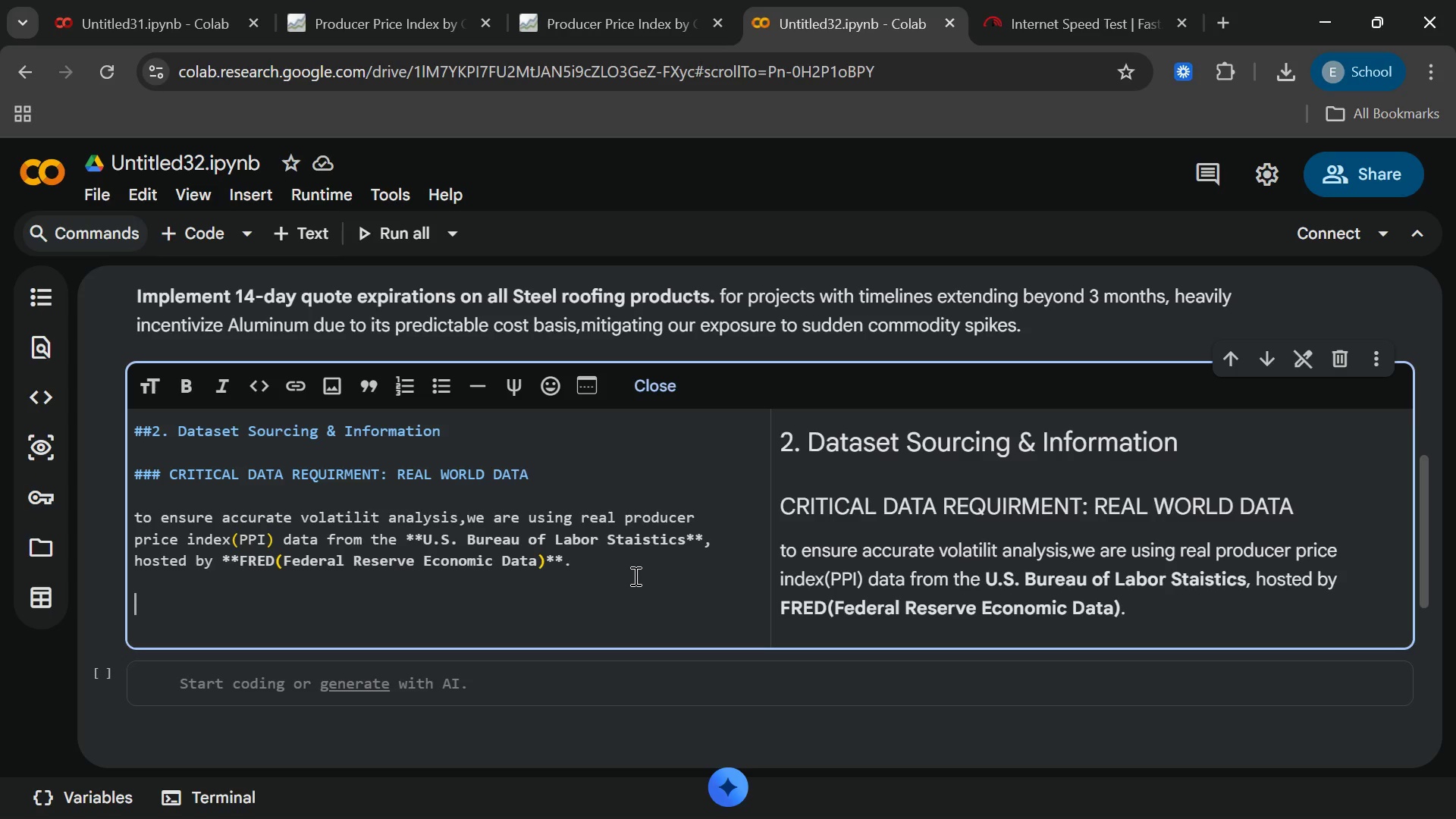 
type(* **datase)
key(Backspace)
key(Backspace)
key(Backspace)
key(Backspace)
key(Backspace)
key(Backspace)
type(Dataset Source )
key(Backspace)
type(:** Federal Reserve )
 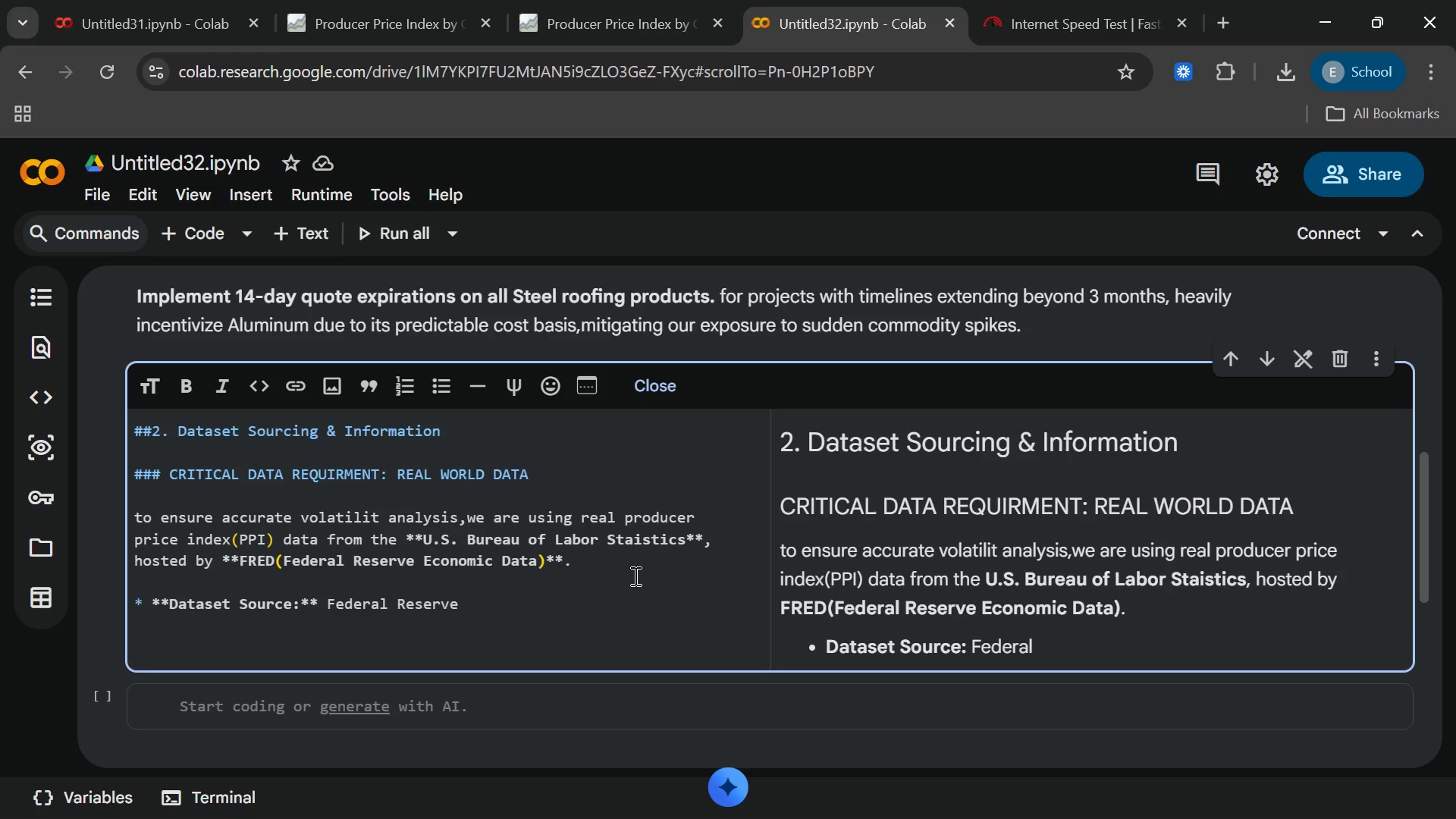 
type(Economic )
 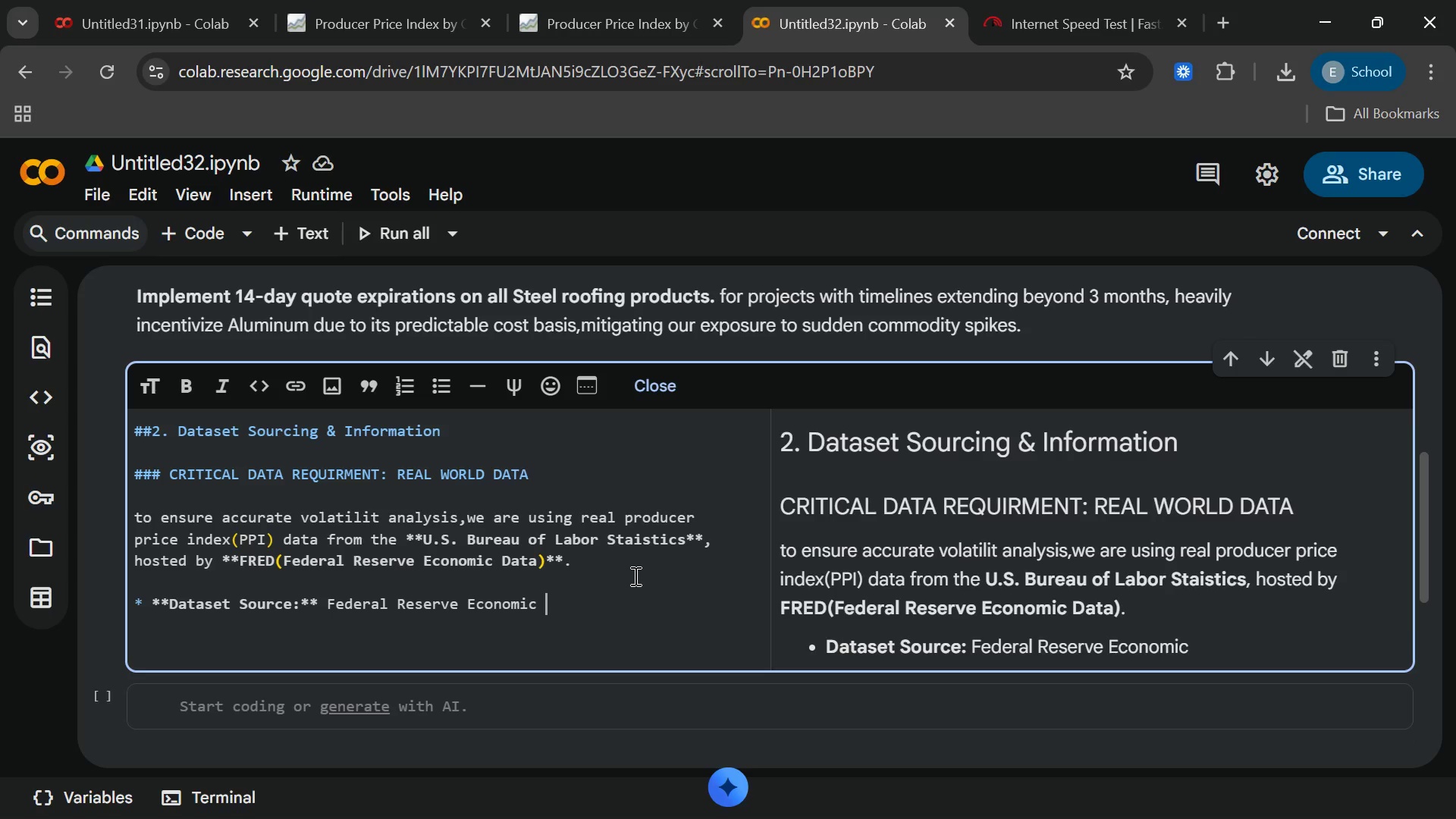 
wait(6.91)
 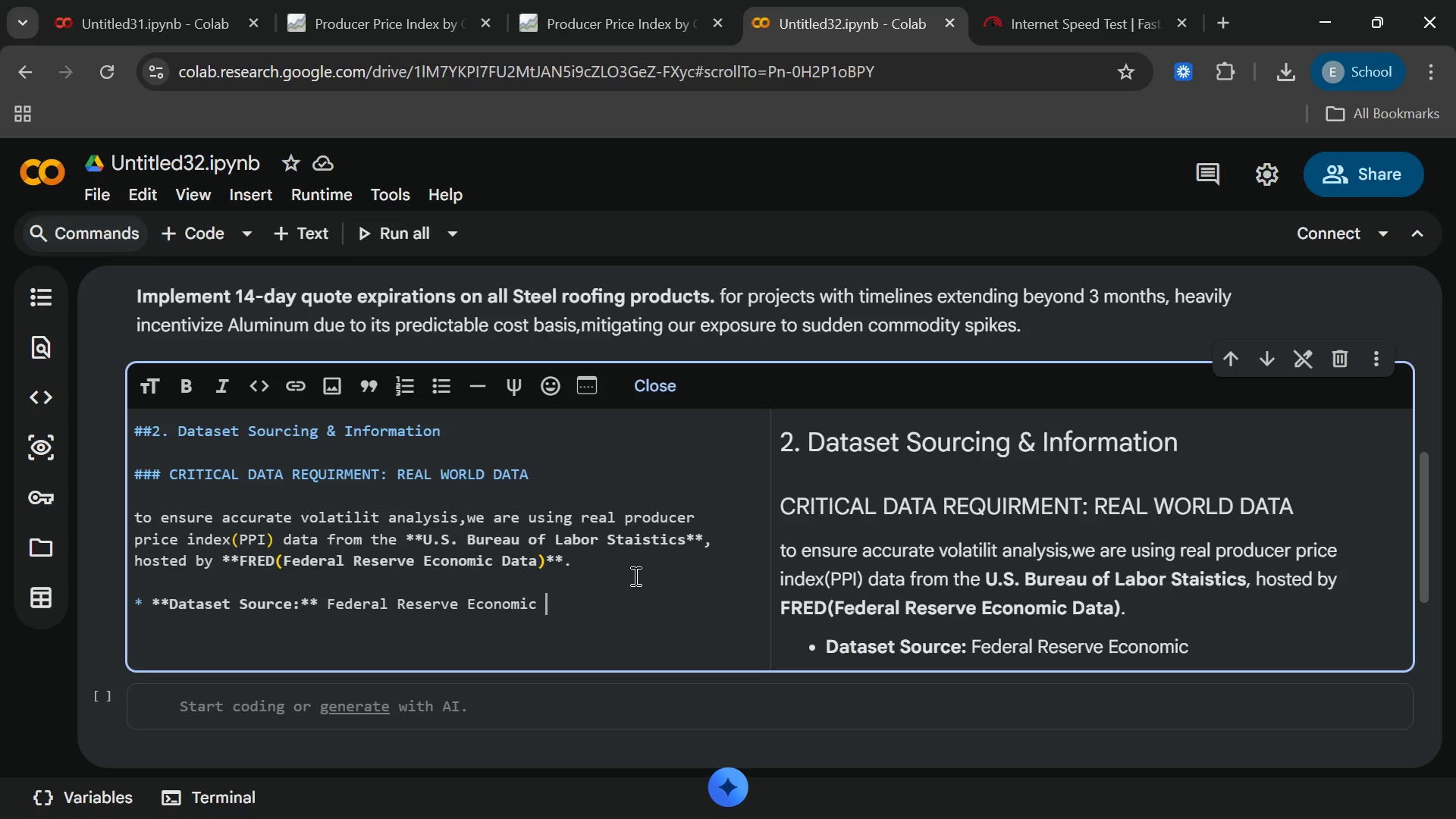 
key(Space)
 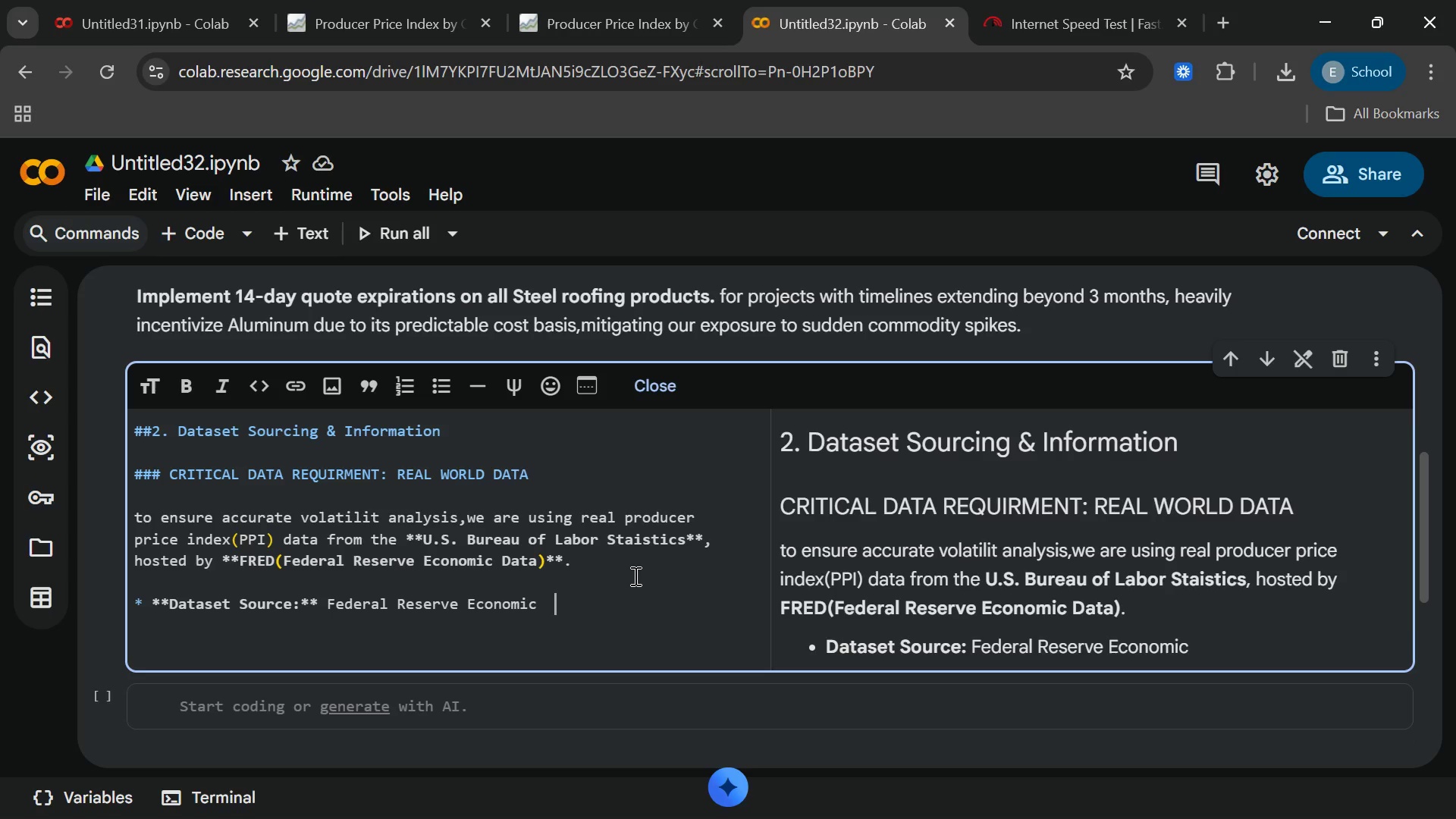 
key(Backspace)
 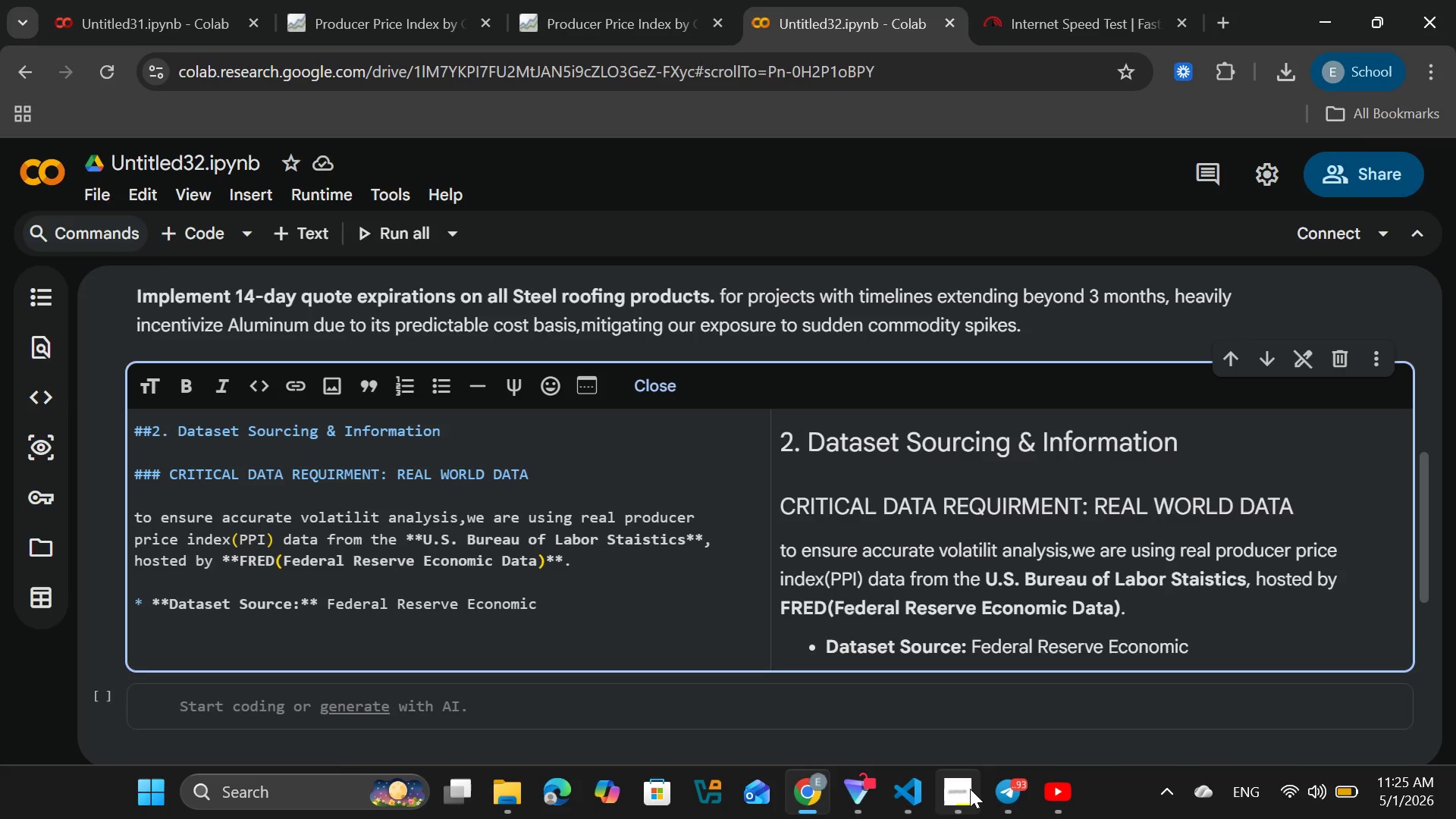 
left_click([963, 786])